 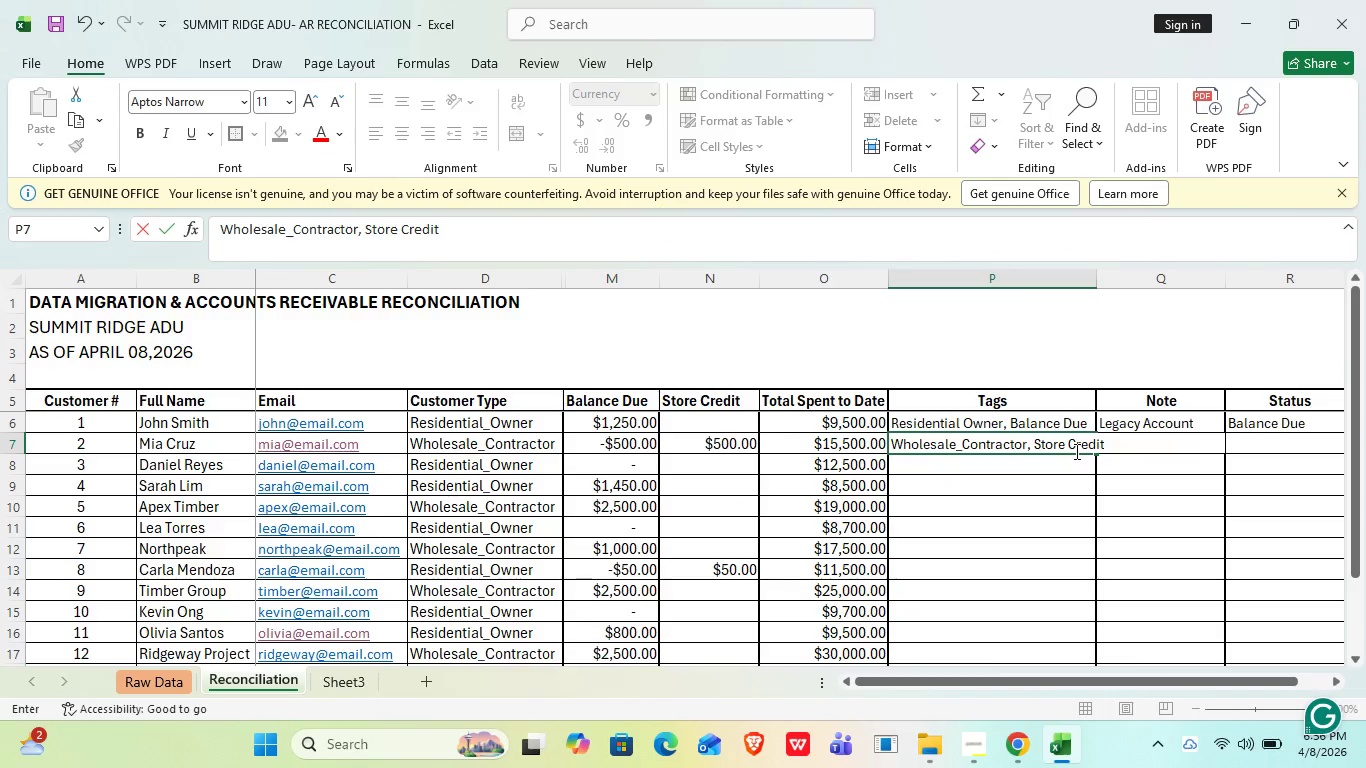 
key(Enter)
 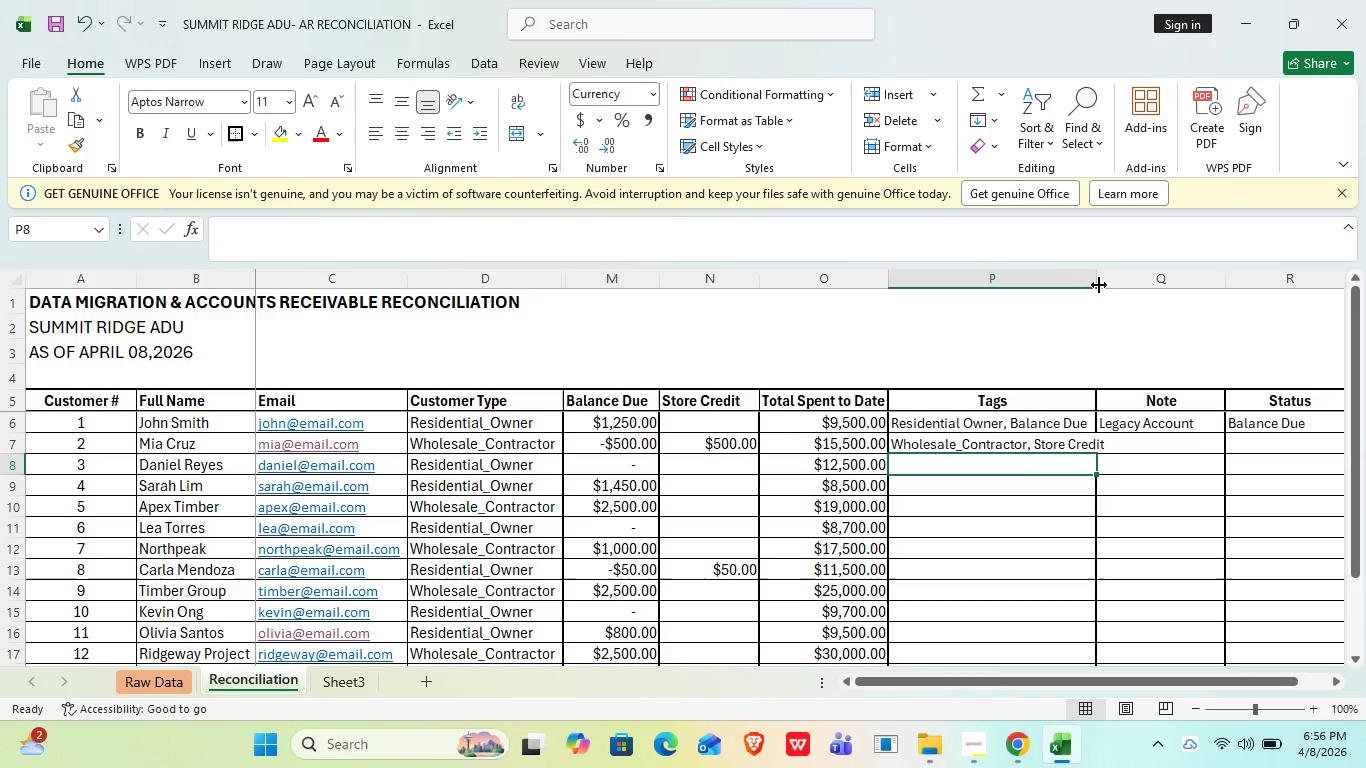 
left_click_drag(start_coordinate=[1100, 284], to_coordinate=[1116, 285])
 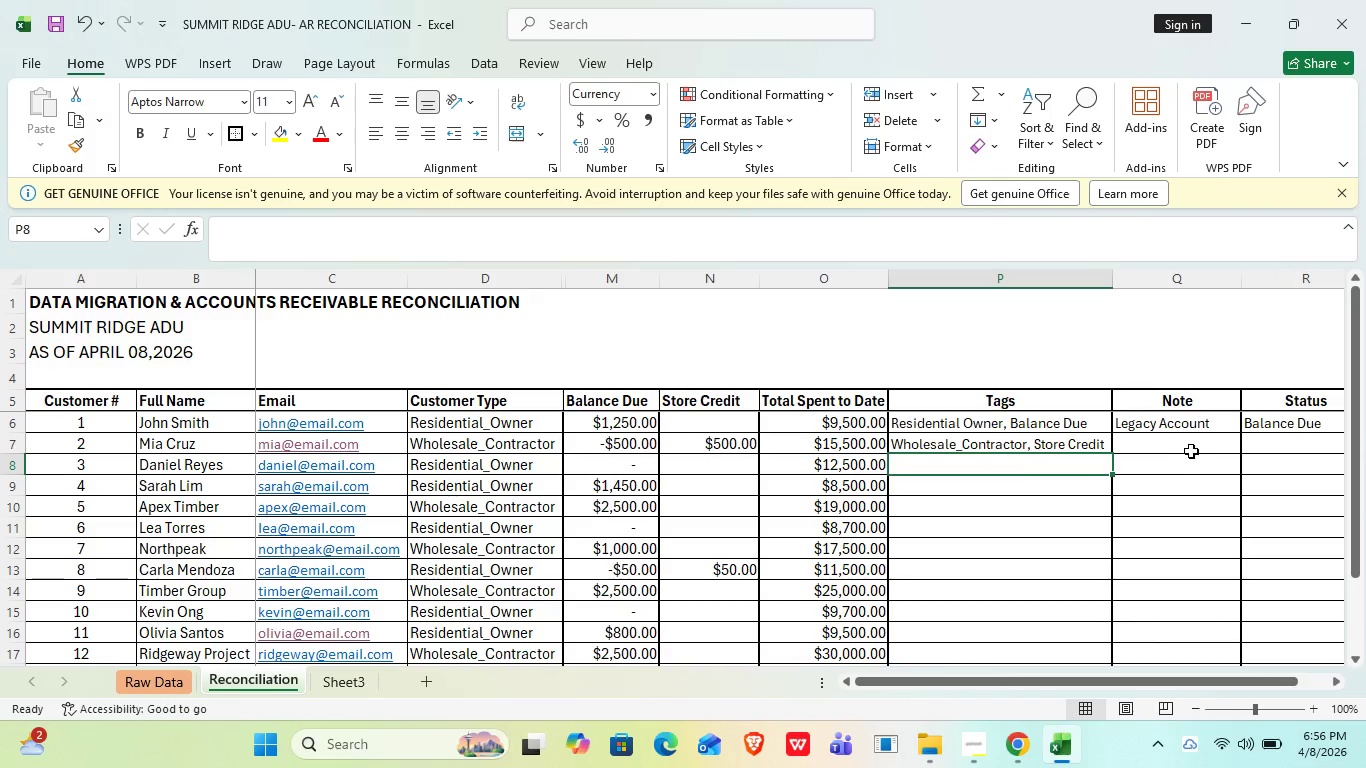 
left_click([1187, 446])
 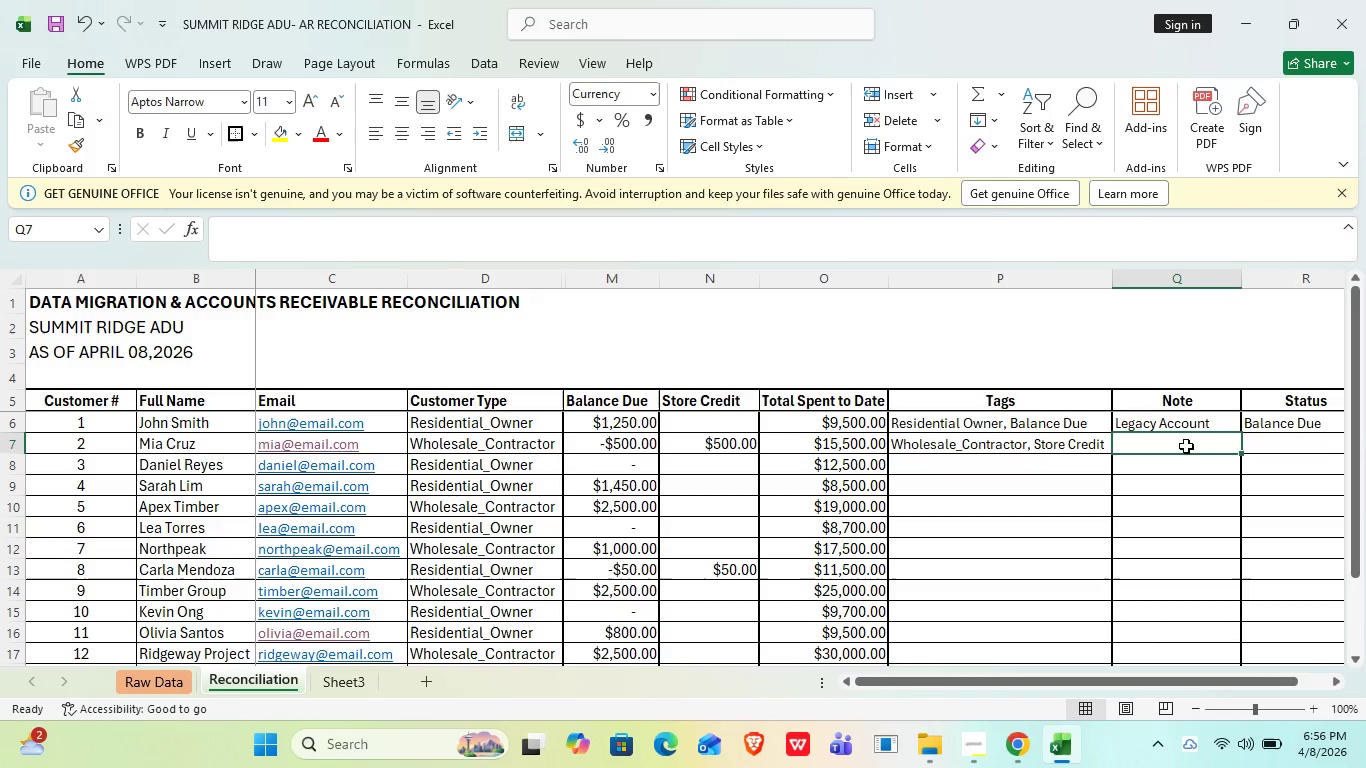 
type(Overpayment)
 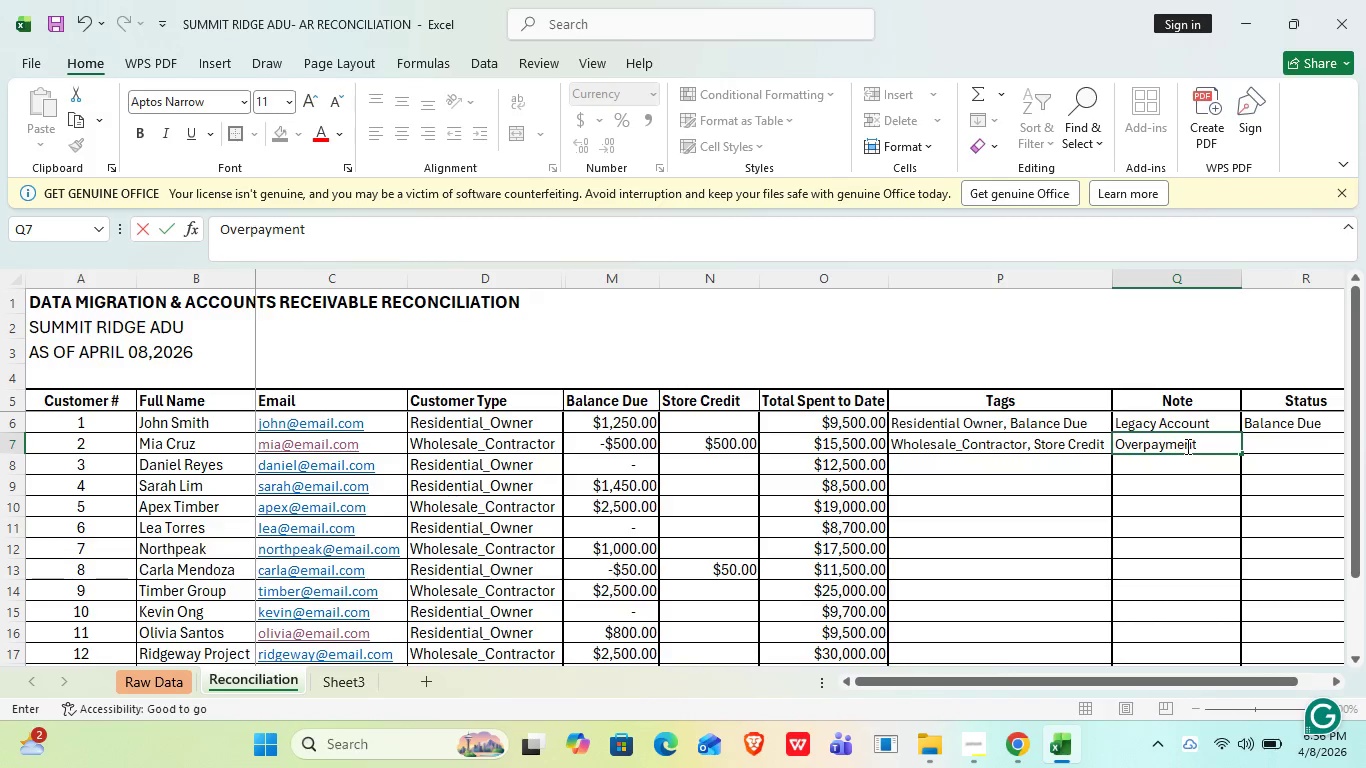 
key(Enter)
 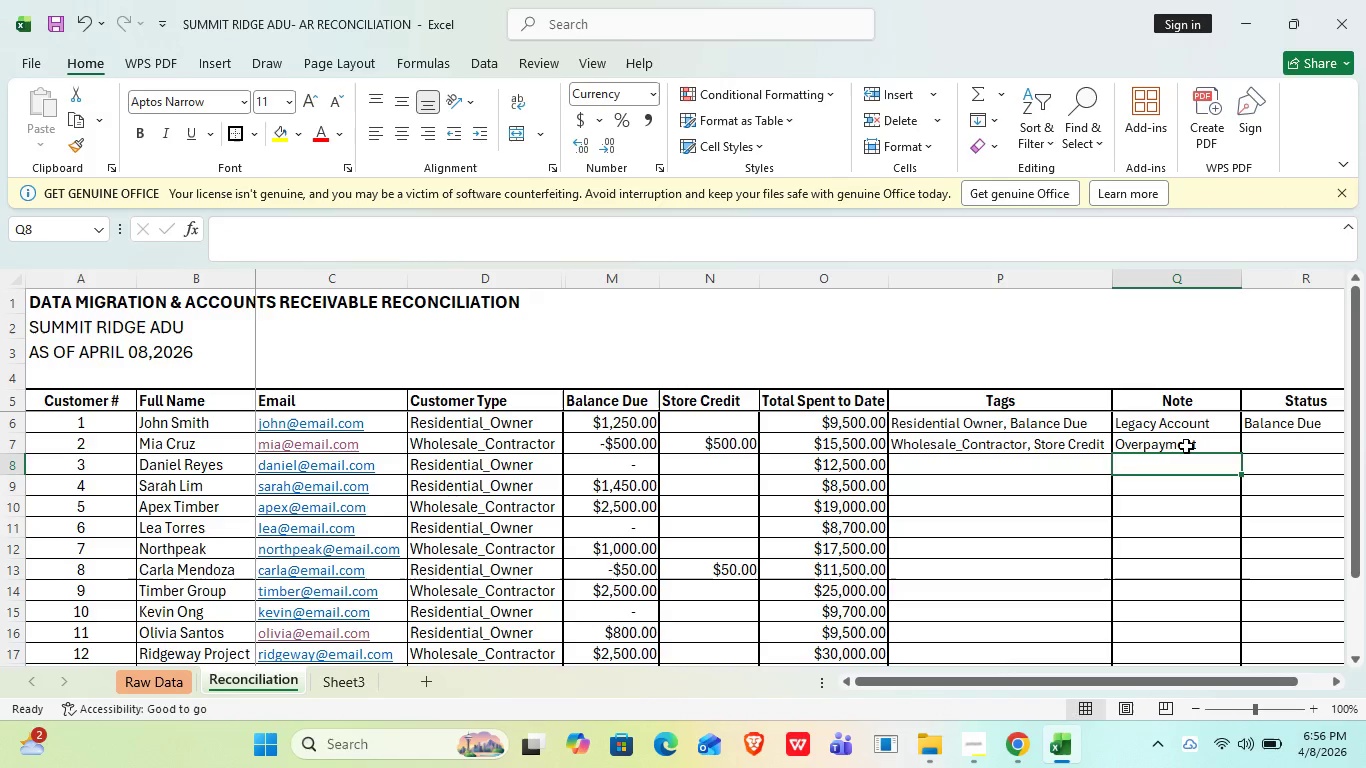 
key(ArrowUp)
 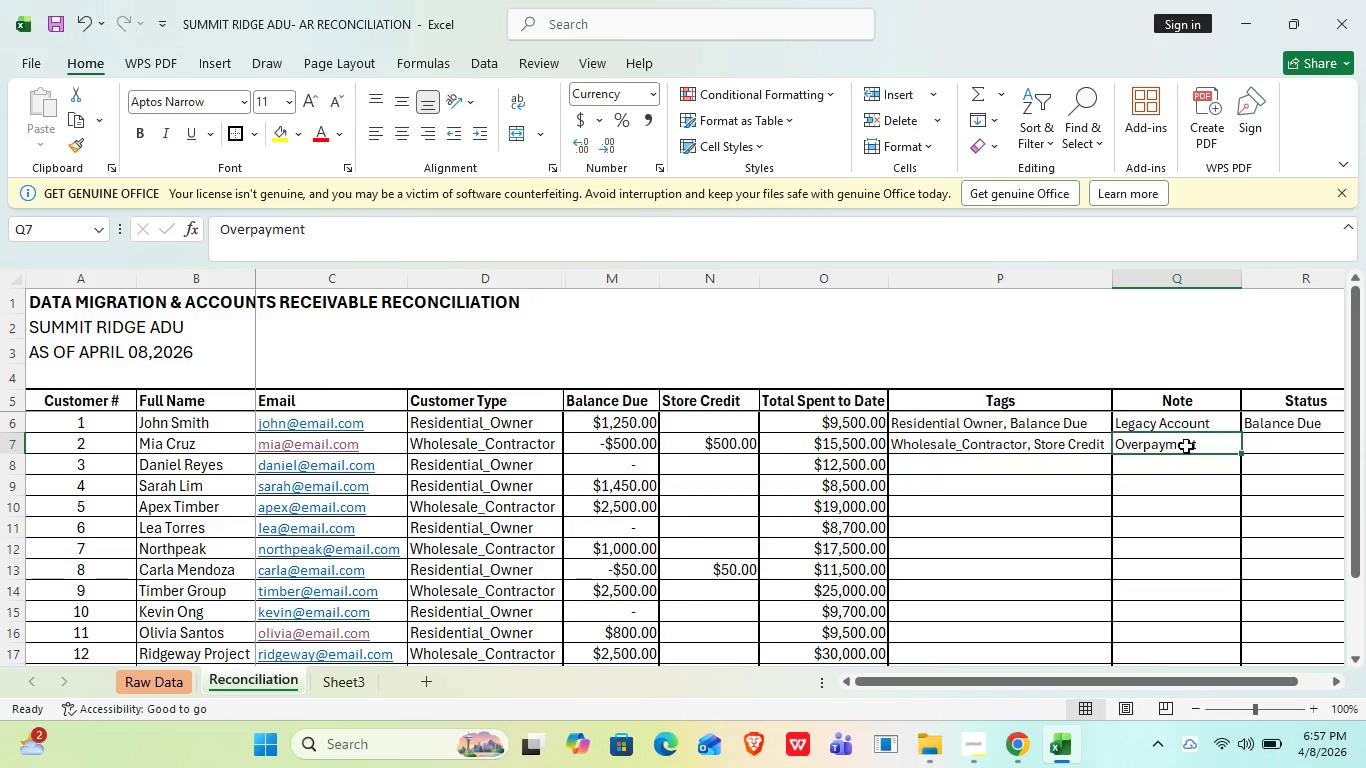 
key(ArrowRight)
 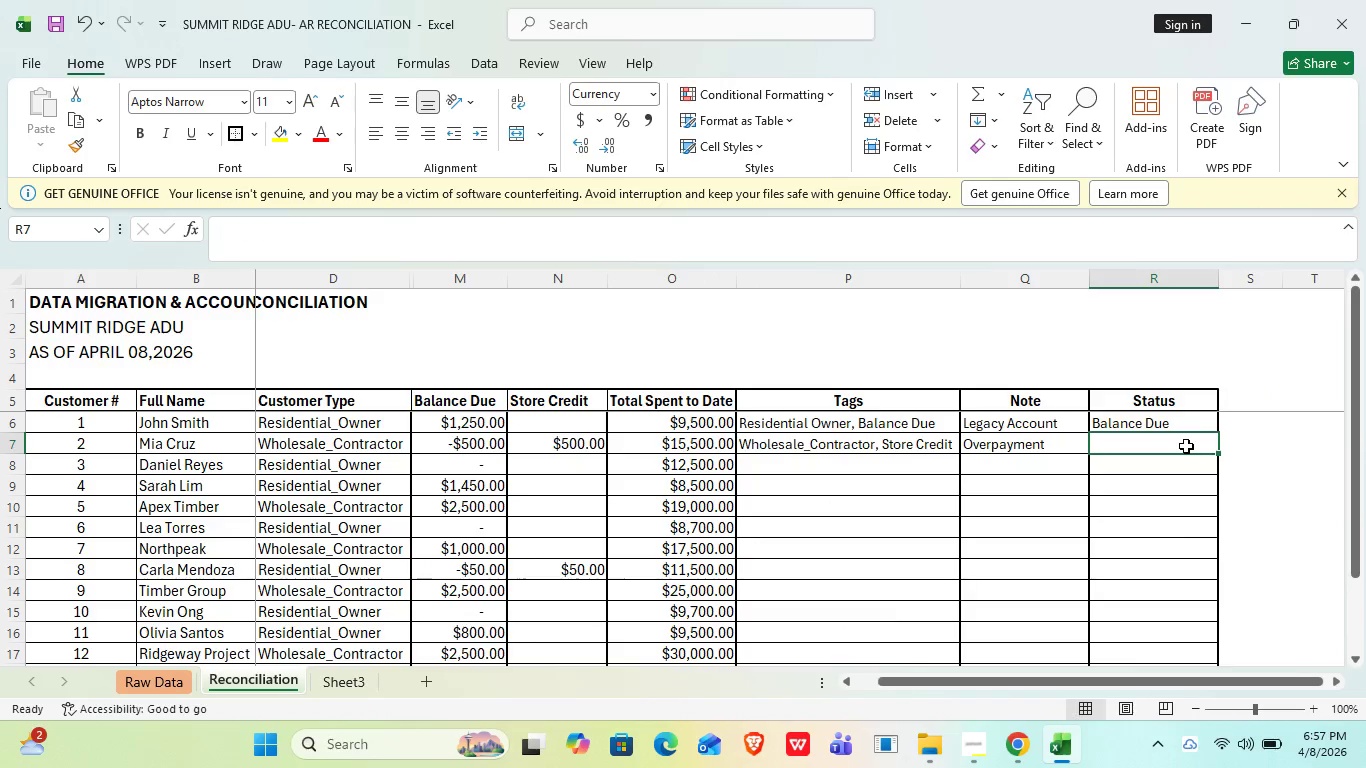 
type(Store Credit)
 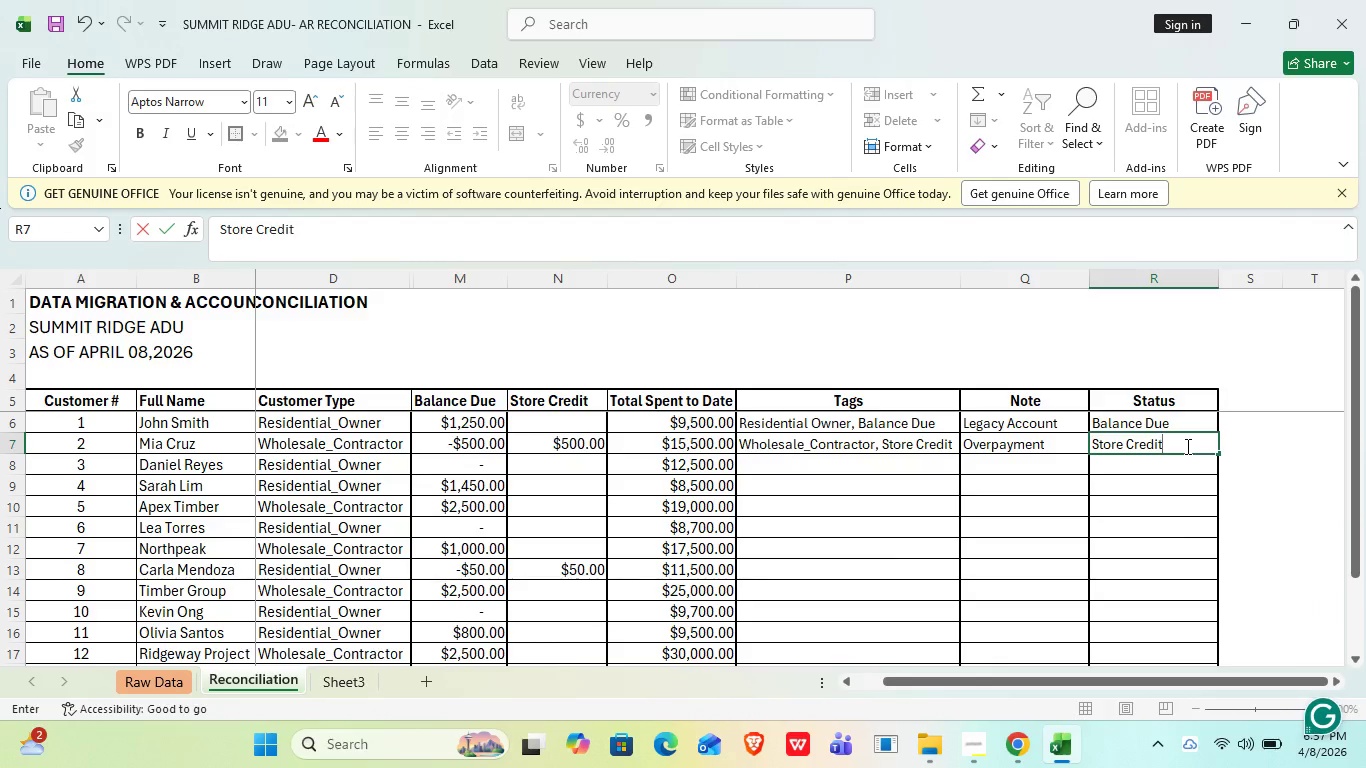 
key(Enter)
 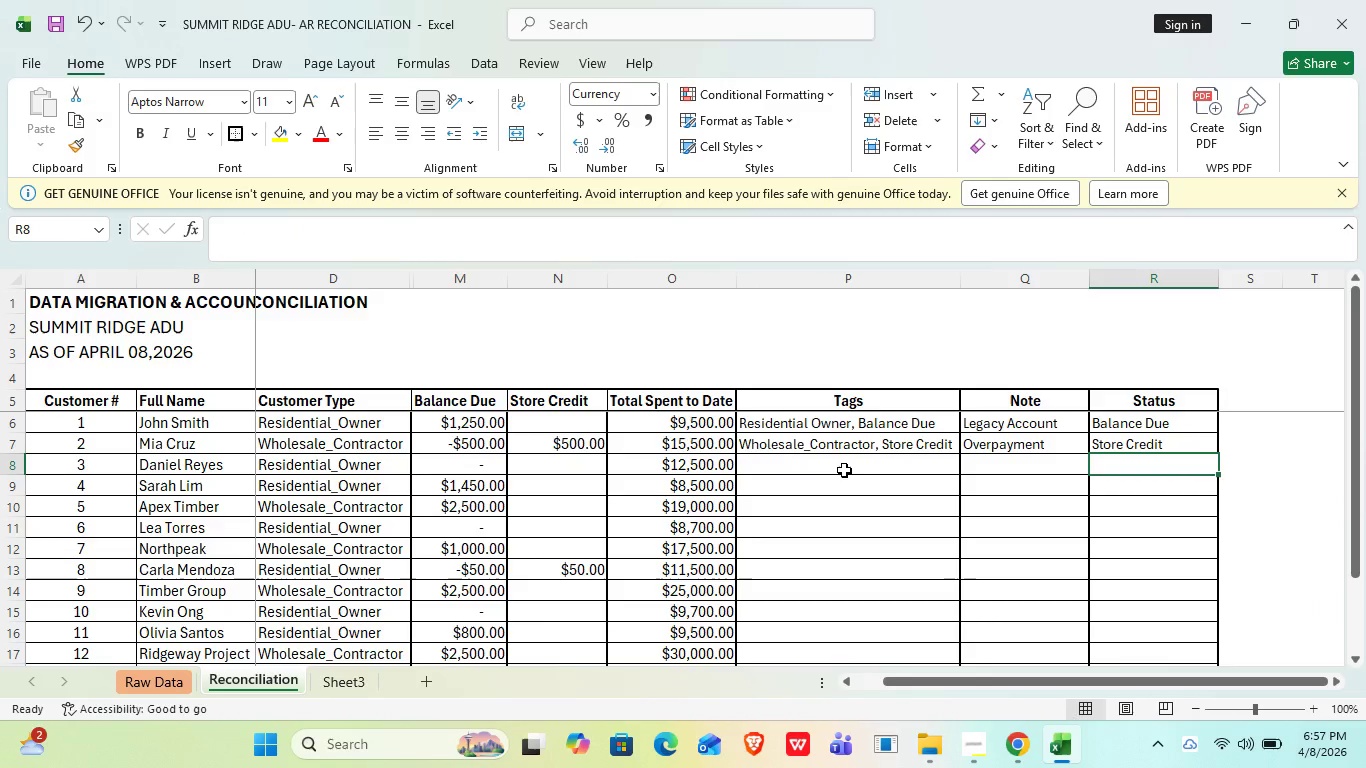 
left_click([839, 466])
 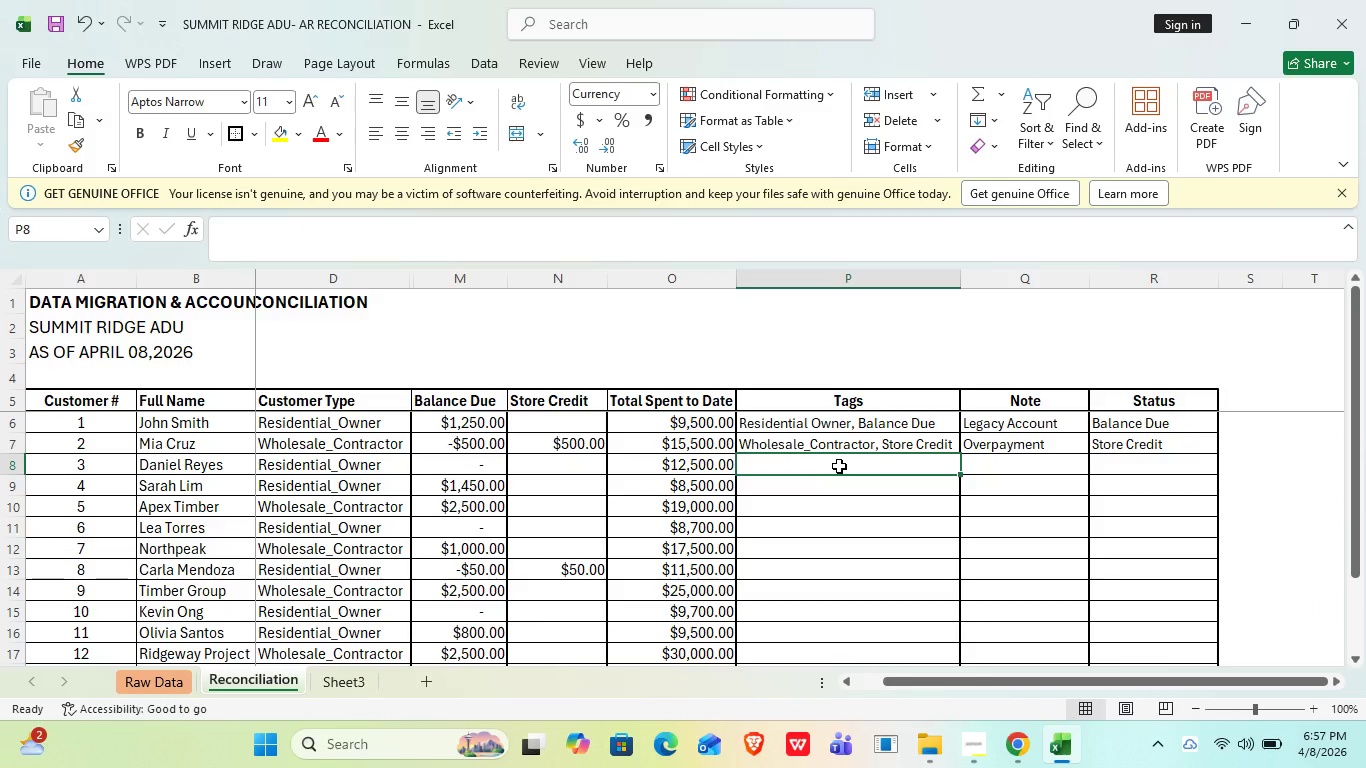 
left_click([846, 416])
 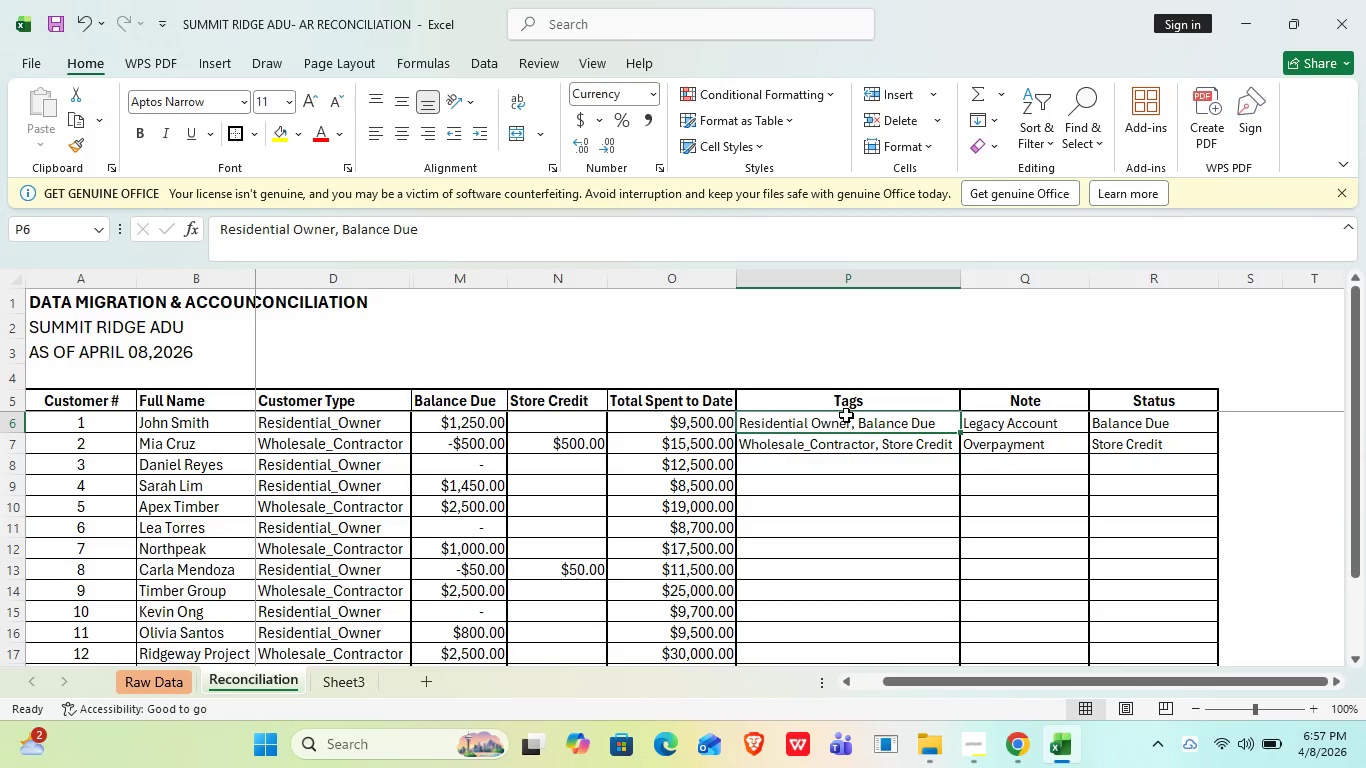 
key(Control+C)
 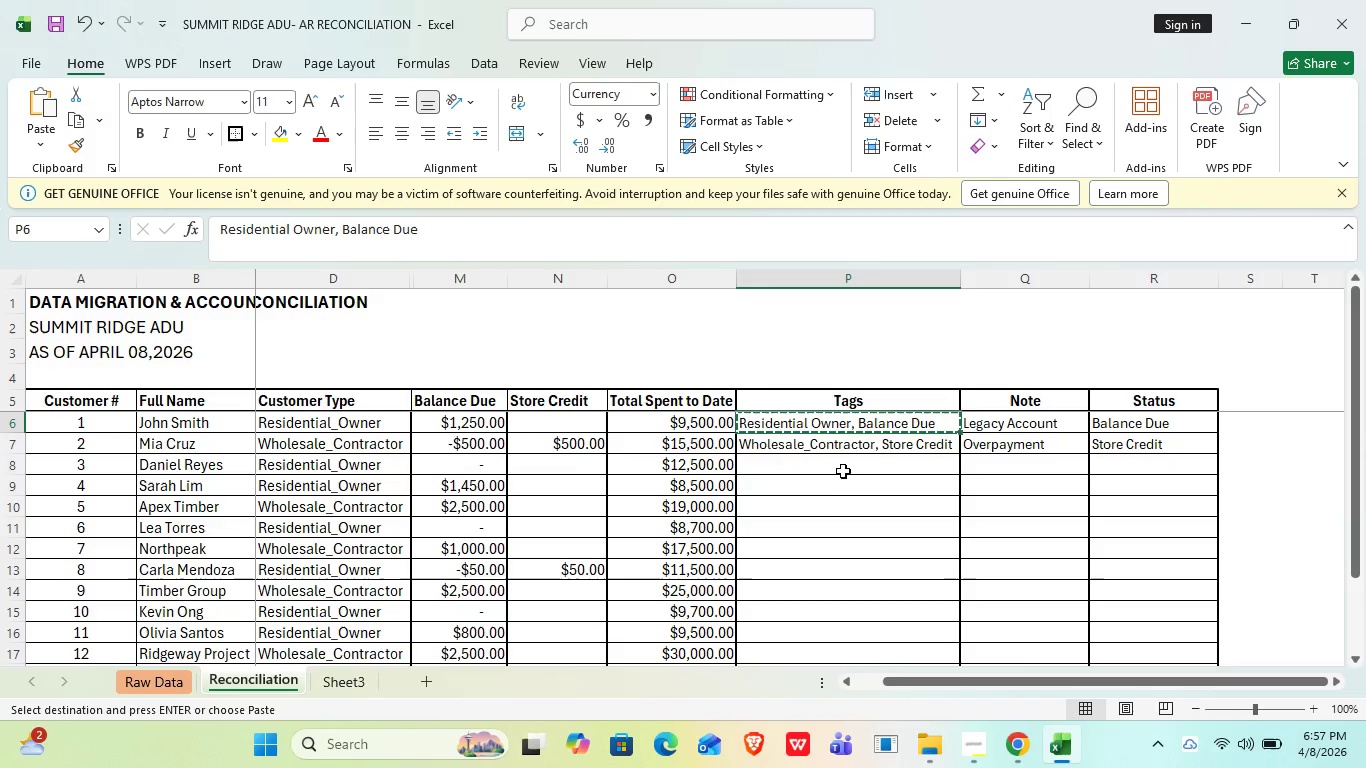 
left_click([842, 470])
 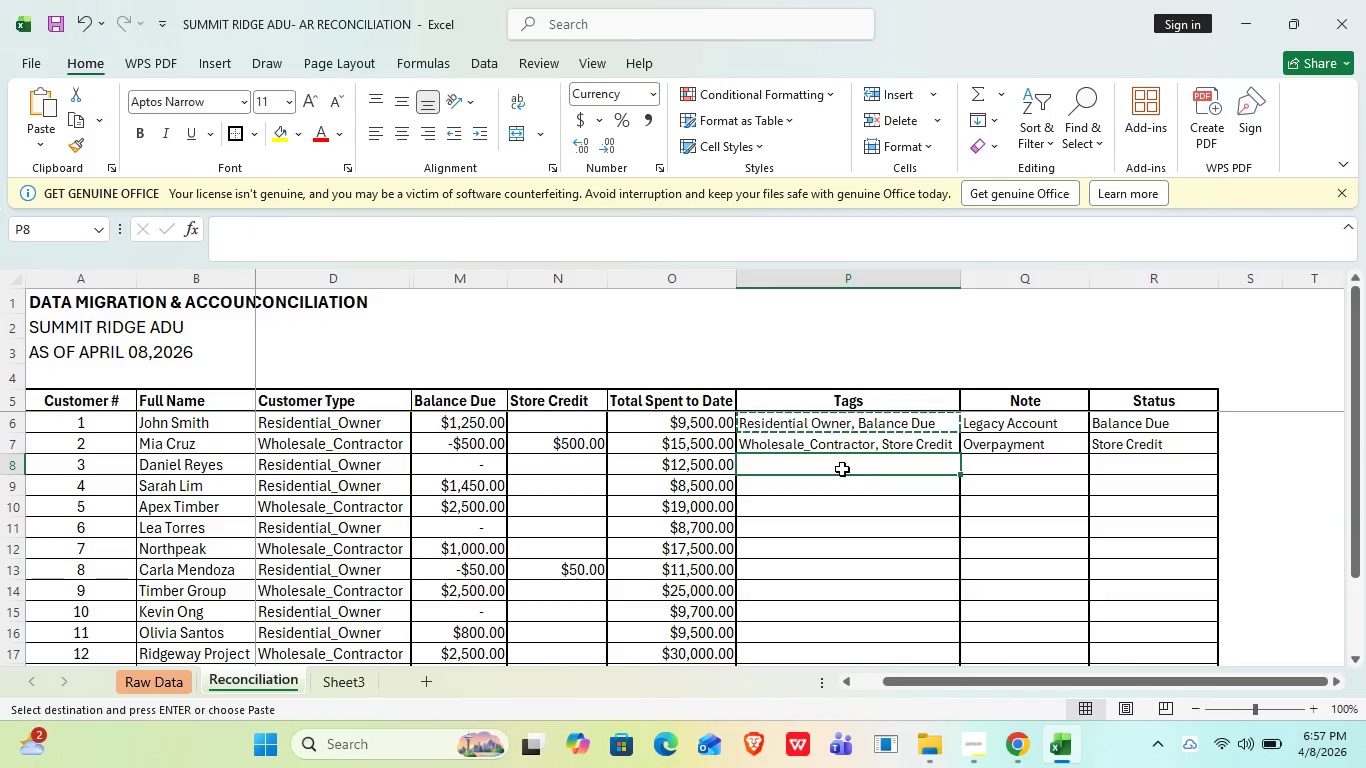 
key(Control+V)
 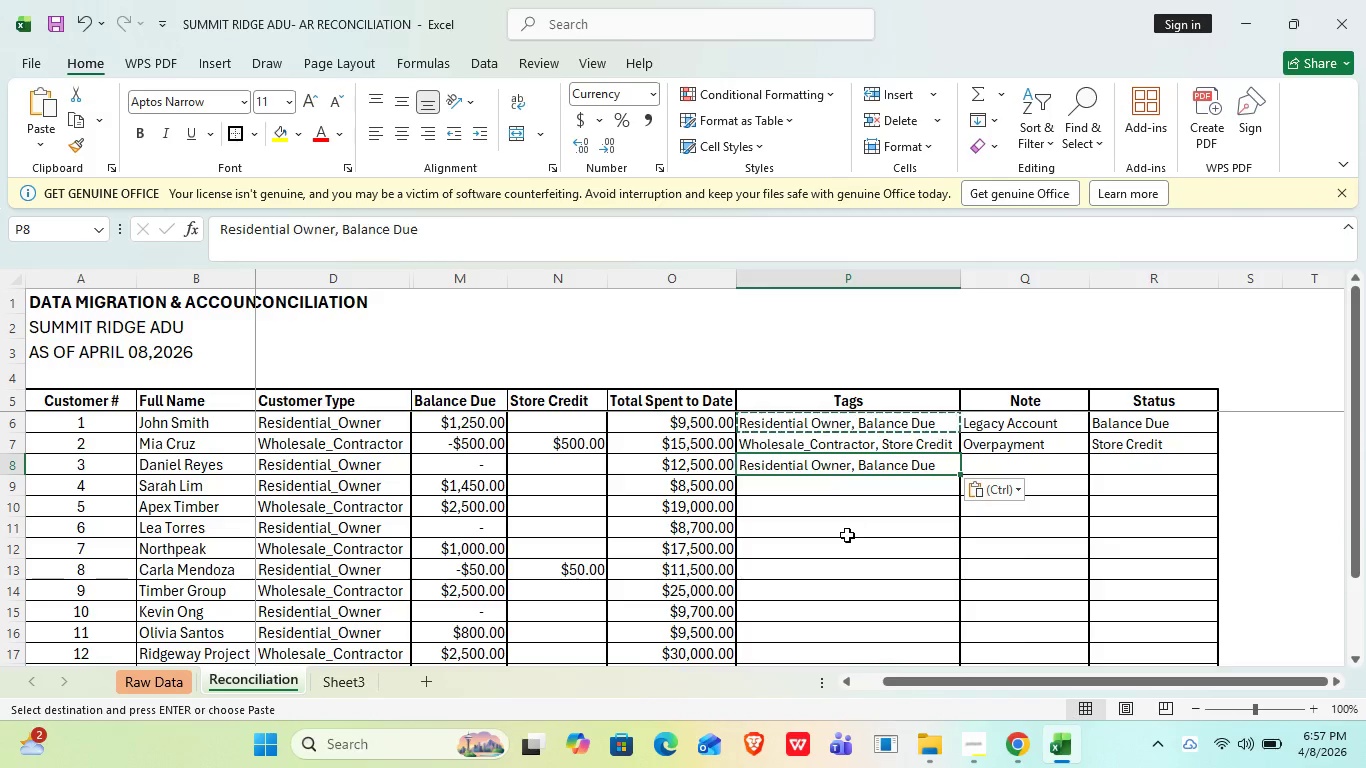 
left_click([847, 535])
 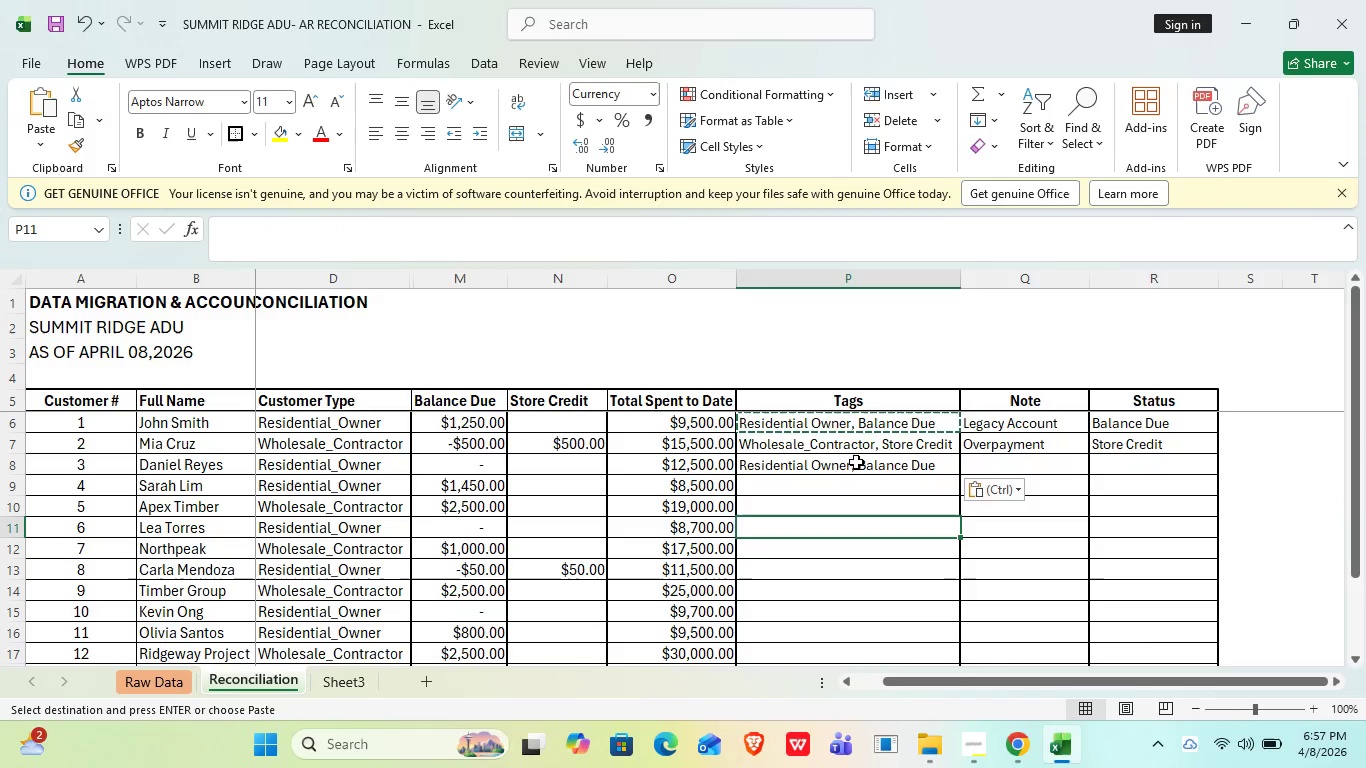 
left_click([863, 462])
 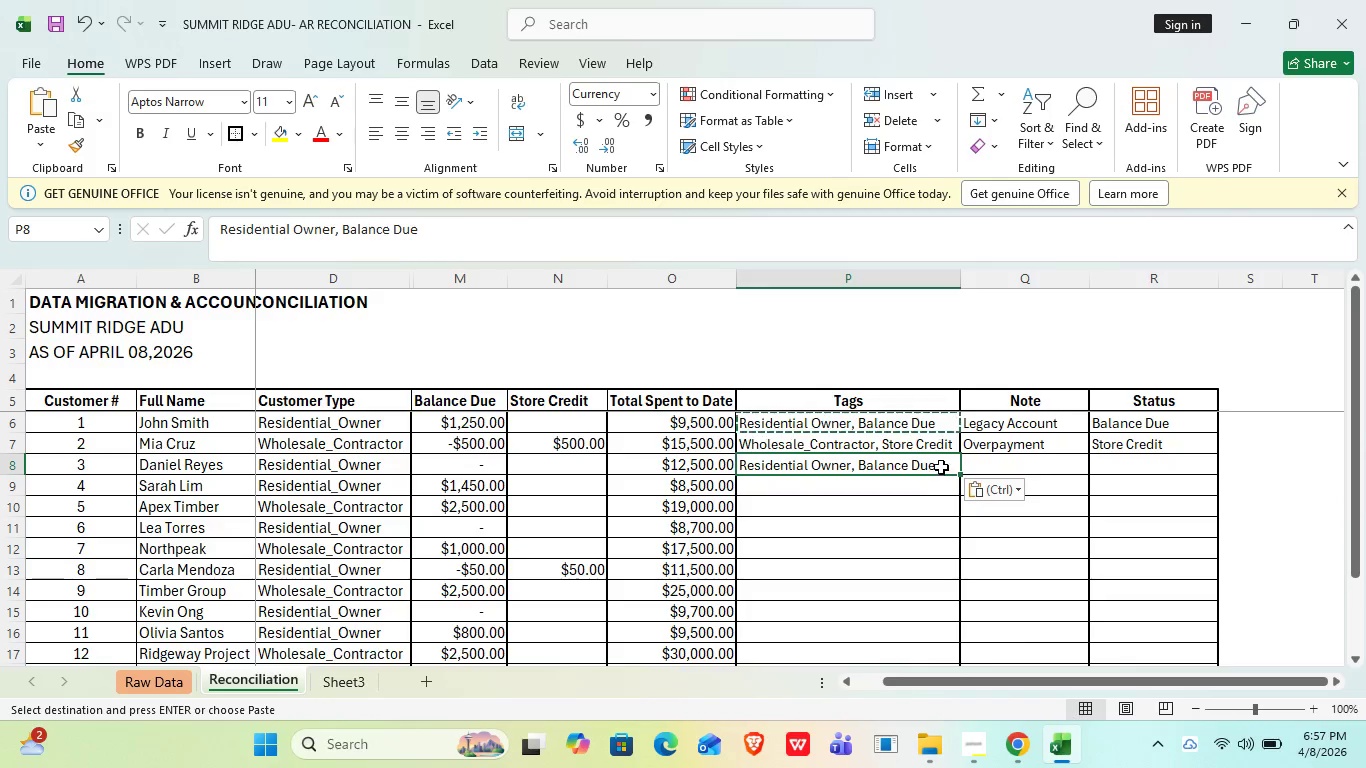 
double_click([941, 467])
 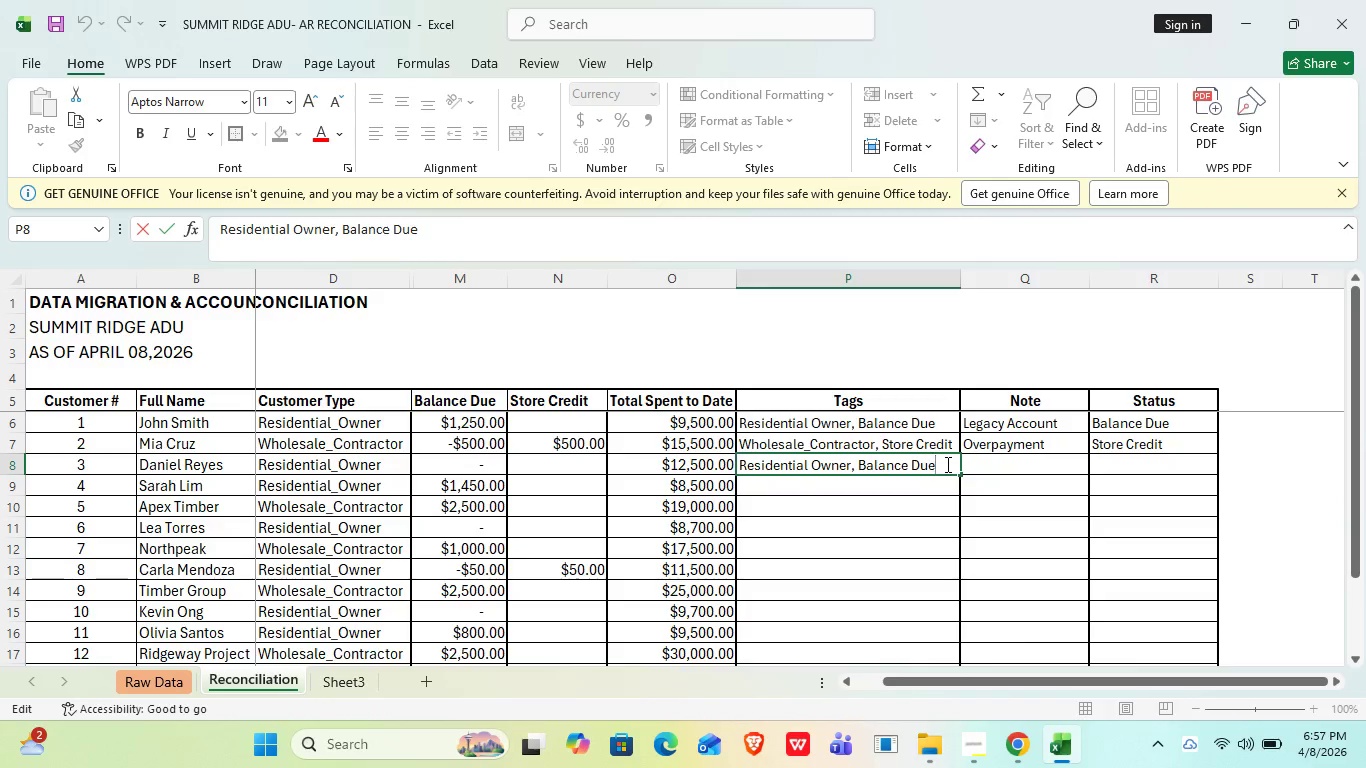 
key(Backspace)
key(Backspace)
key(Backspace)
key(Backspace)
key(Backspace)
key(Backspace)
key(Backspace)
key(Backspace)
key(Backspace)
key(Backspace)
key(Backspace)
type(Paid Full)
 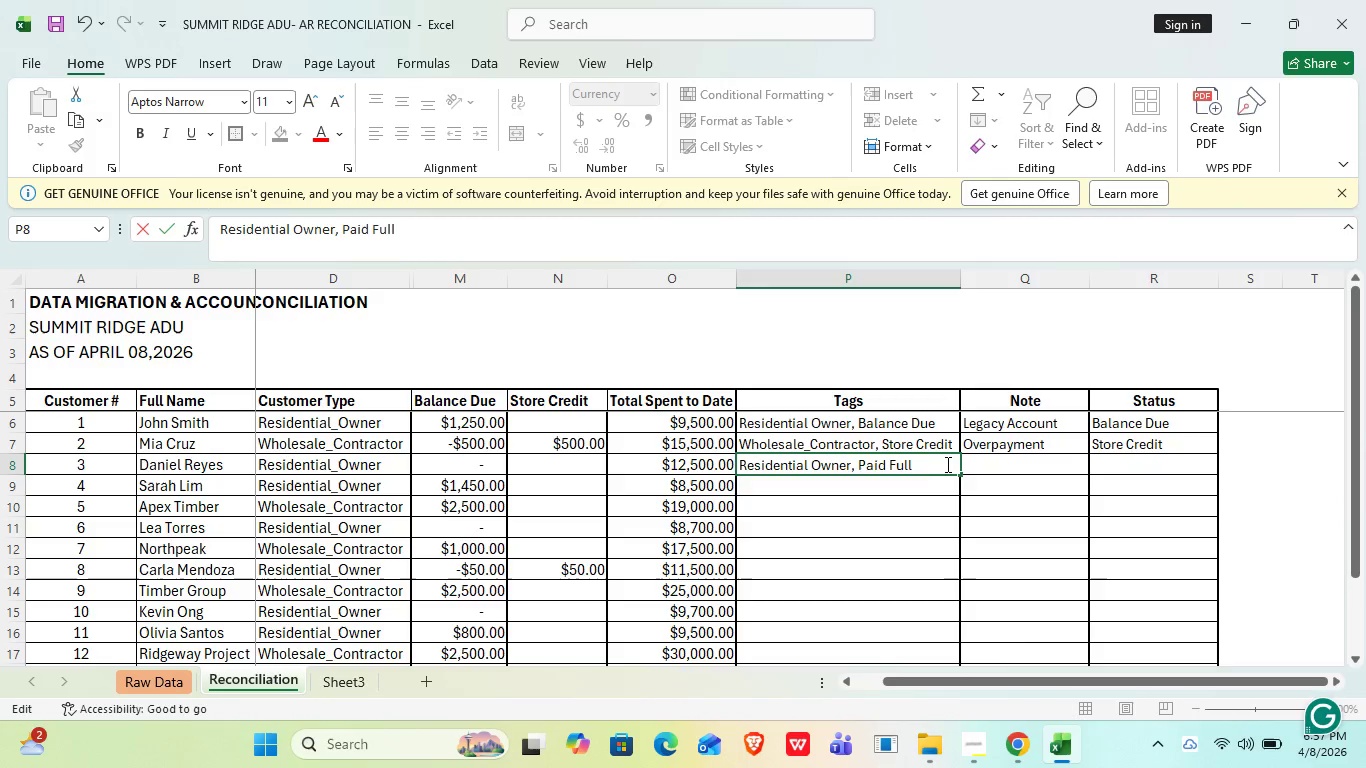 
key(Enter)
 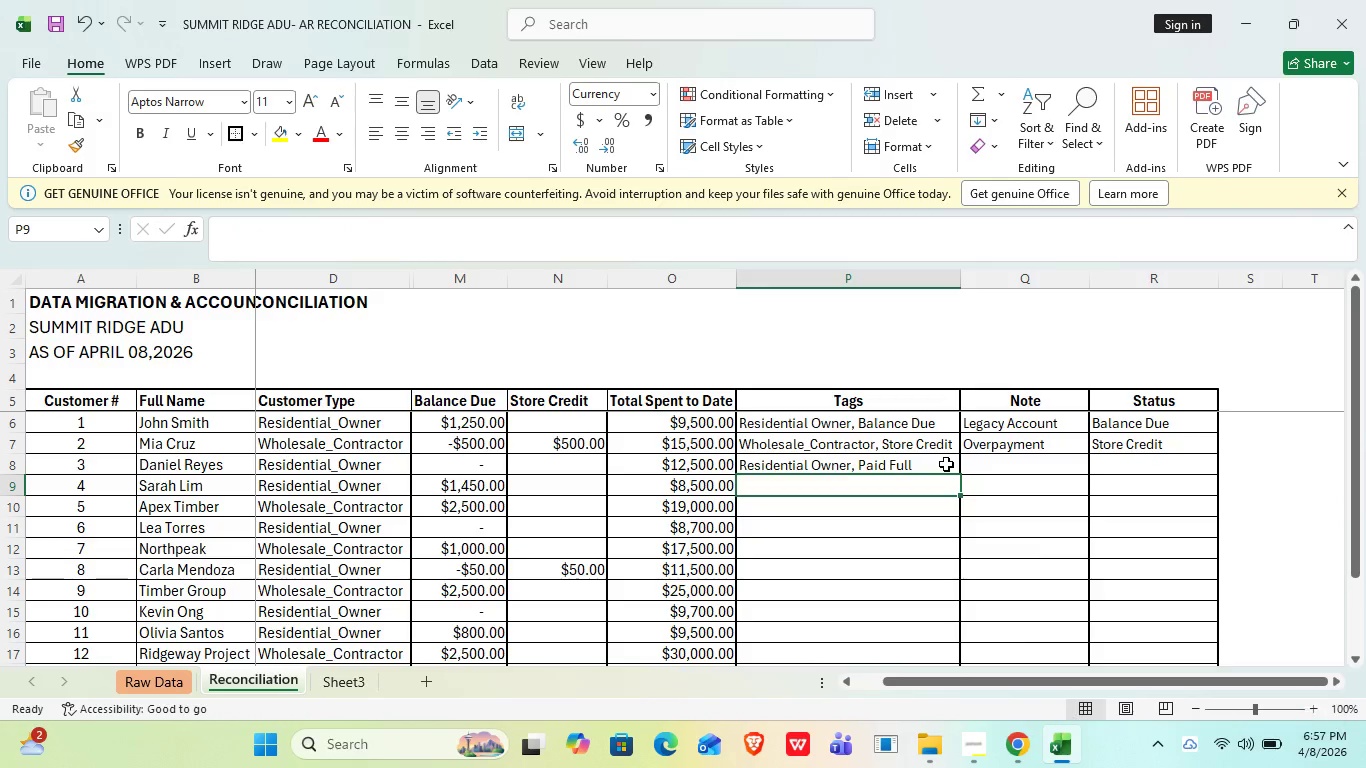 
key(ArrowUp)
 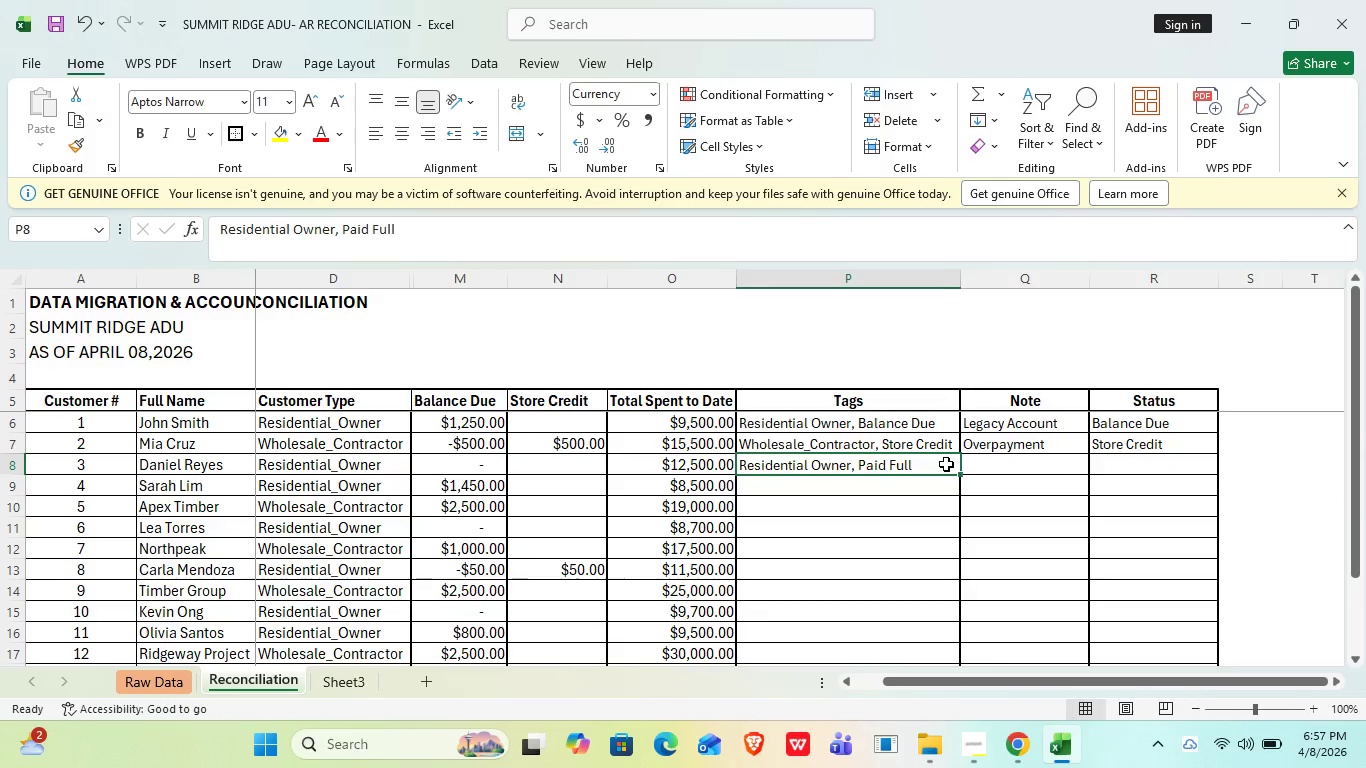 
key(ArrowRight)
 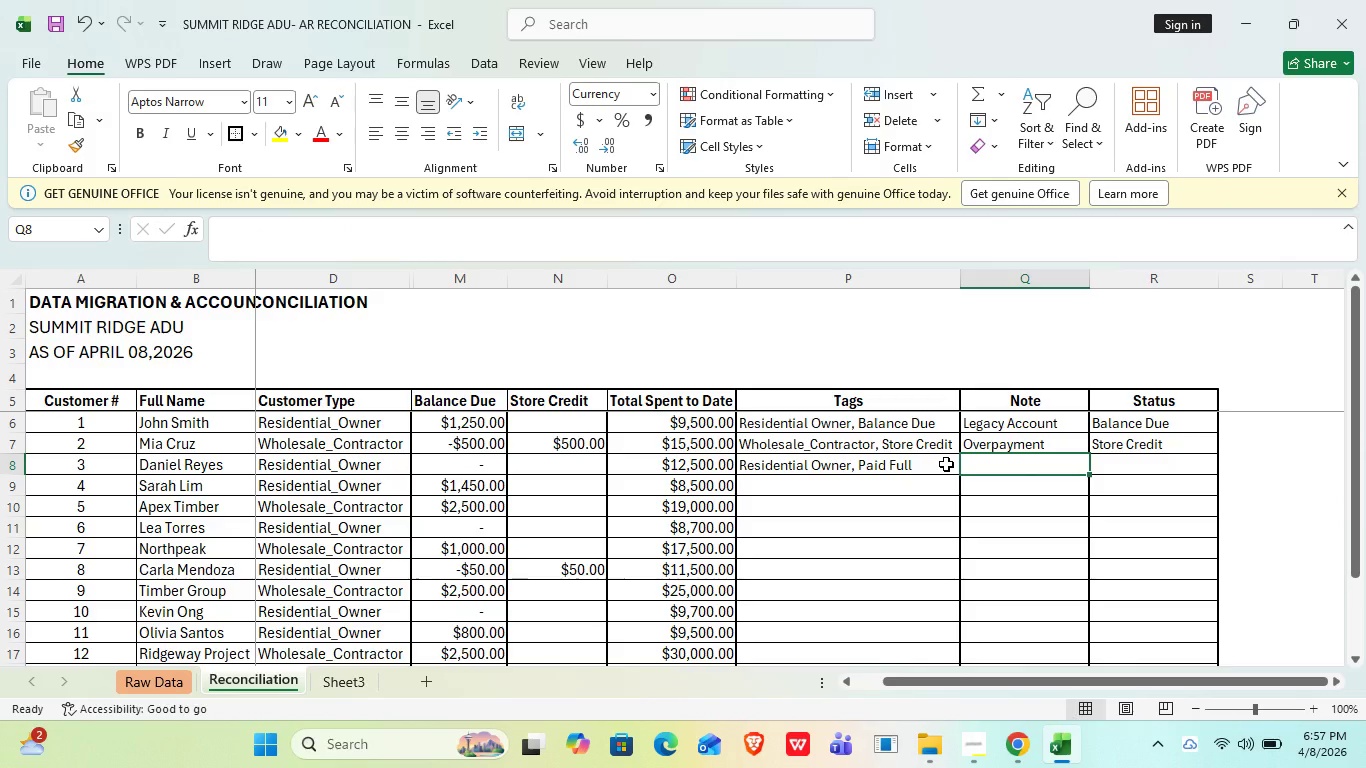 
type(Fully Settled)
 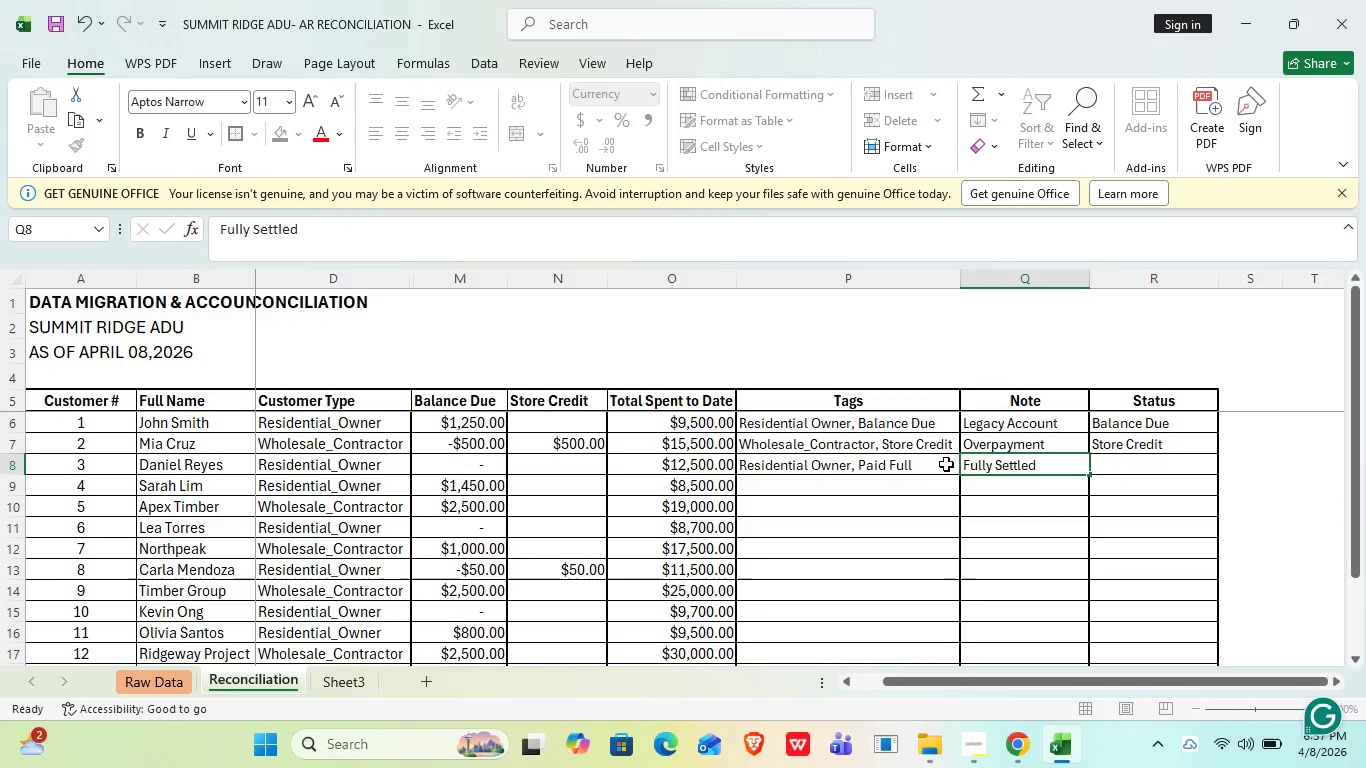 
key(Enter)
 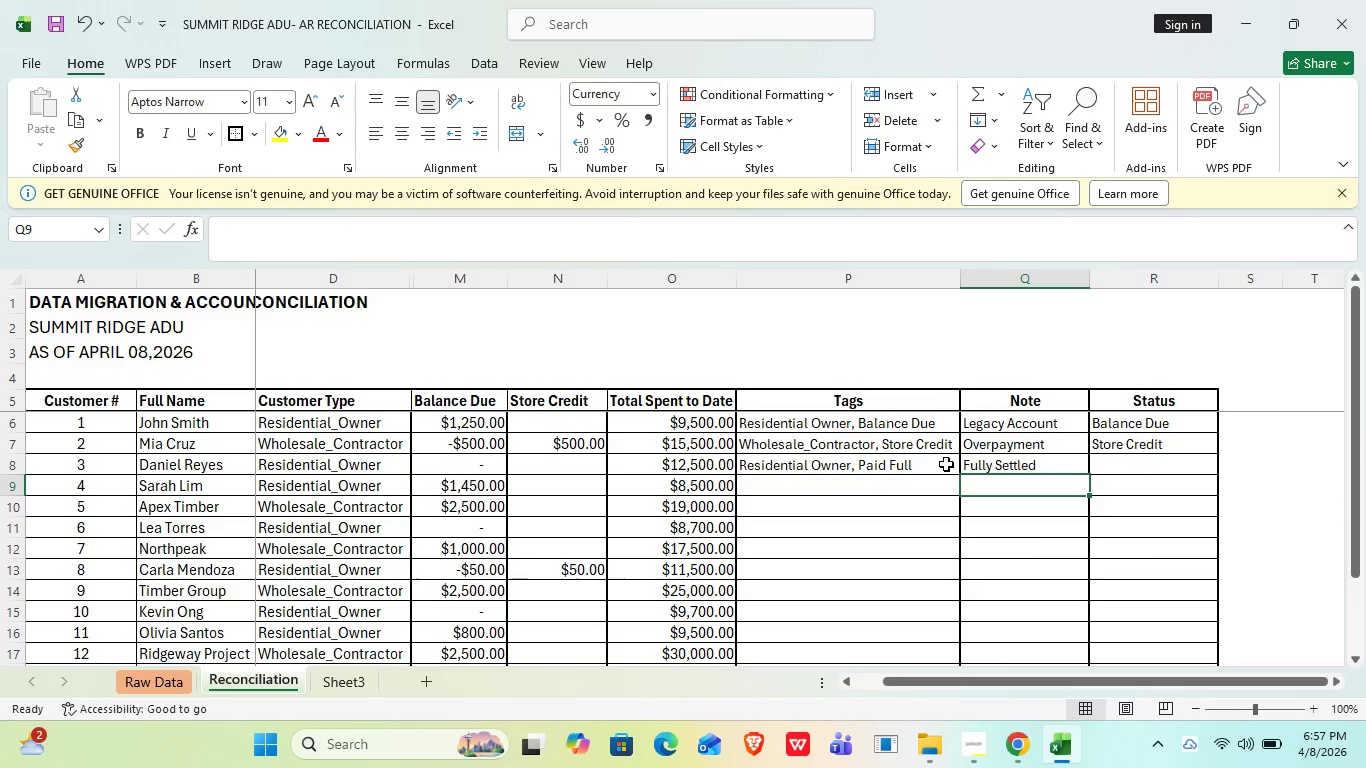 
key(ArrowUp)
 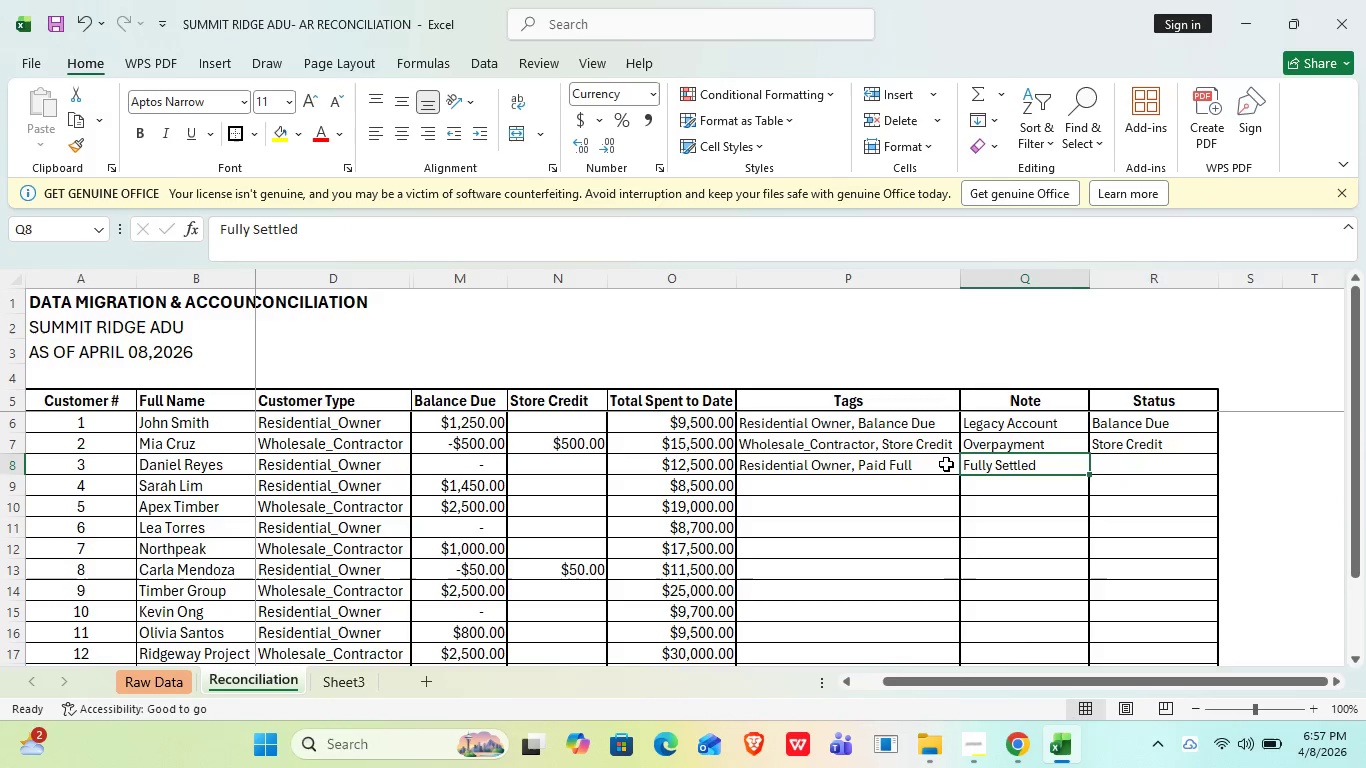 
key(ArrowRight)
 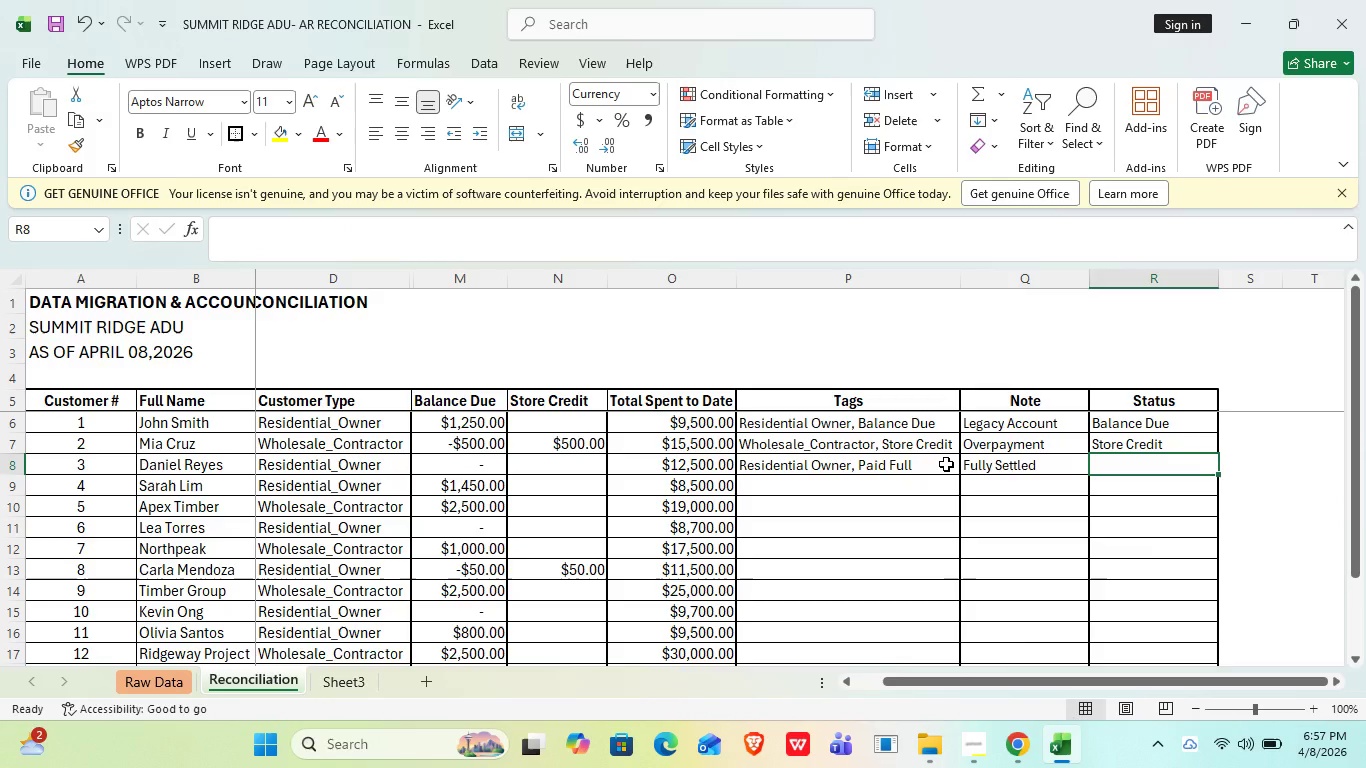 
type(Paid in Full)
 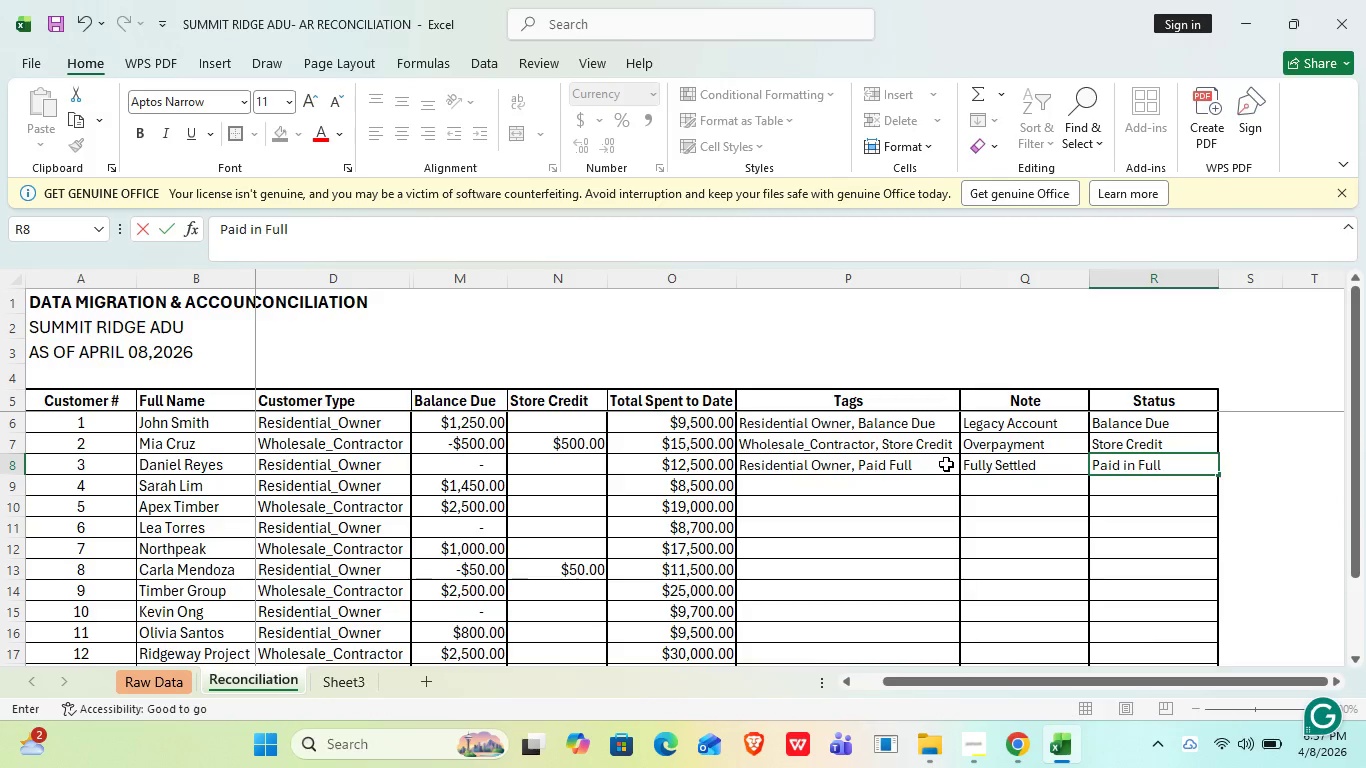 
key(Enter)
 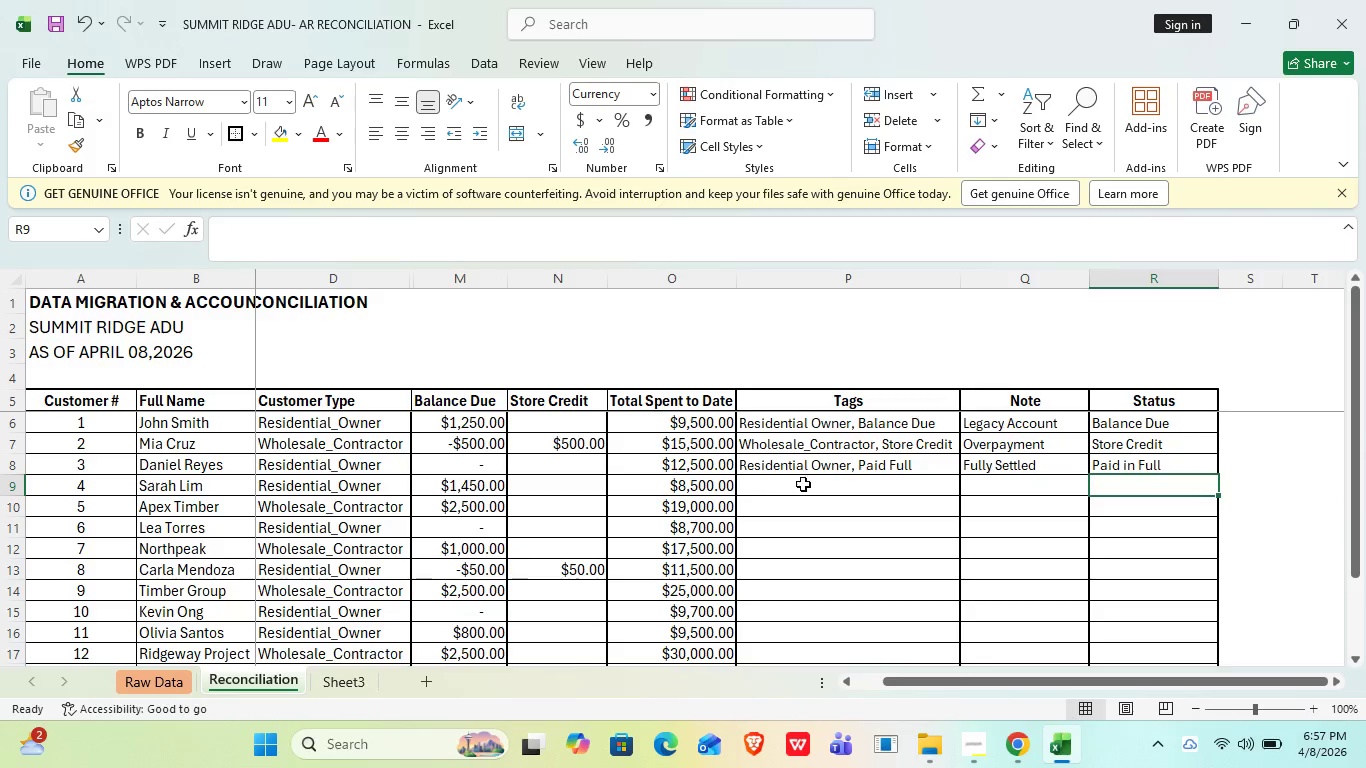 
left_click([803, 491])
 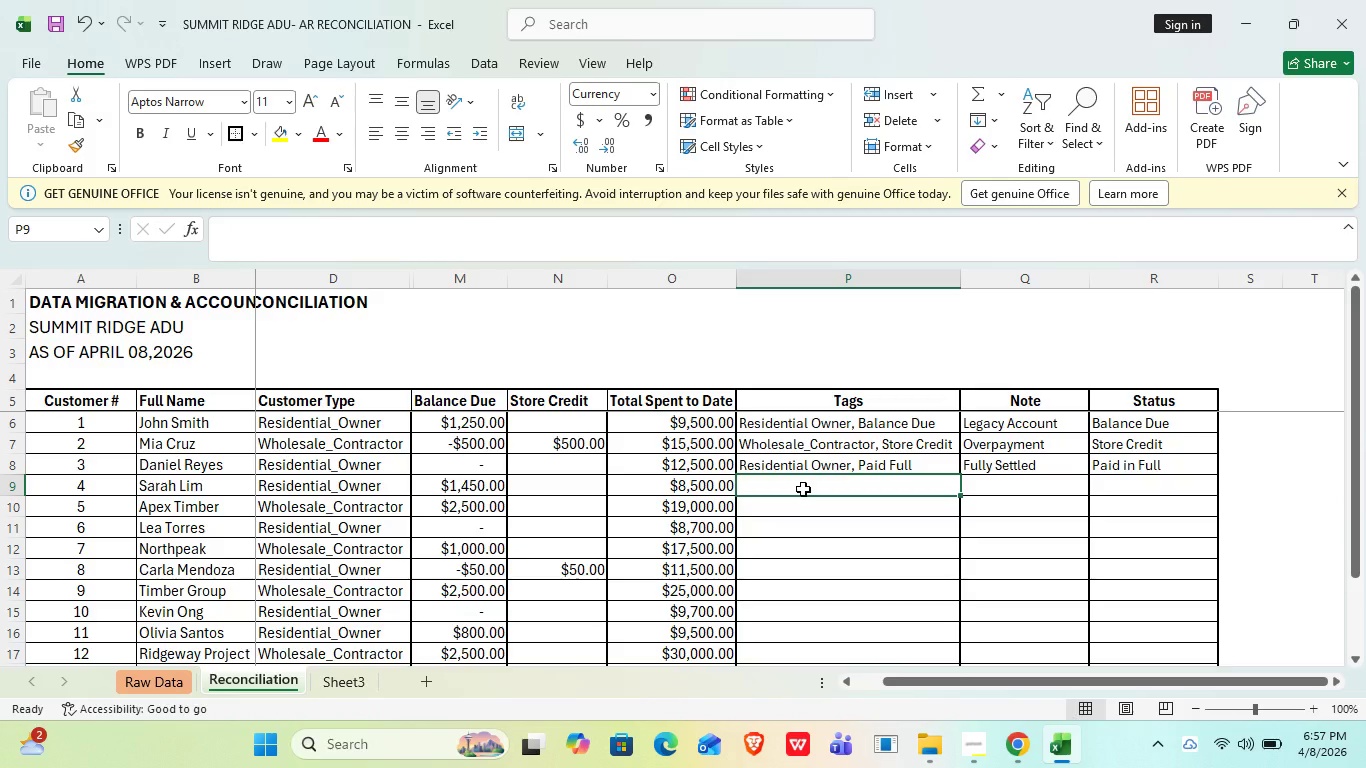 
wait(7.8)
 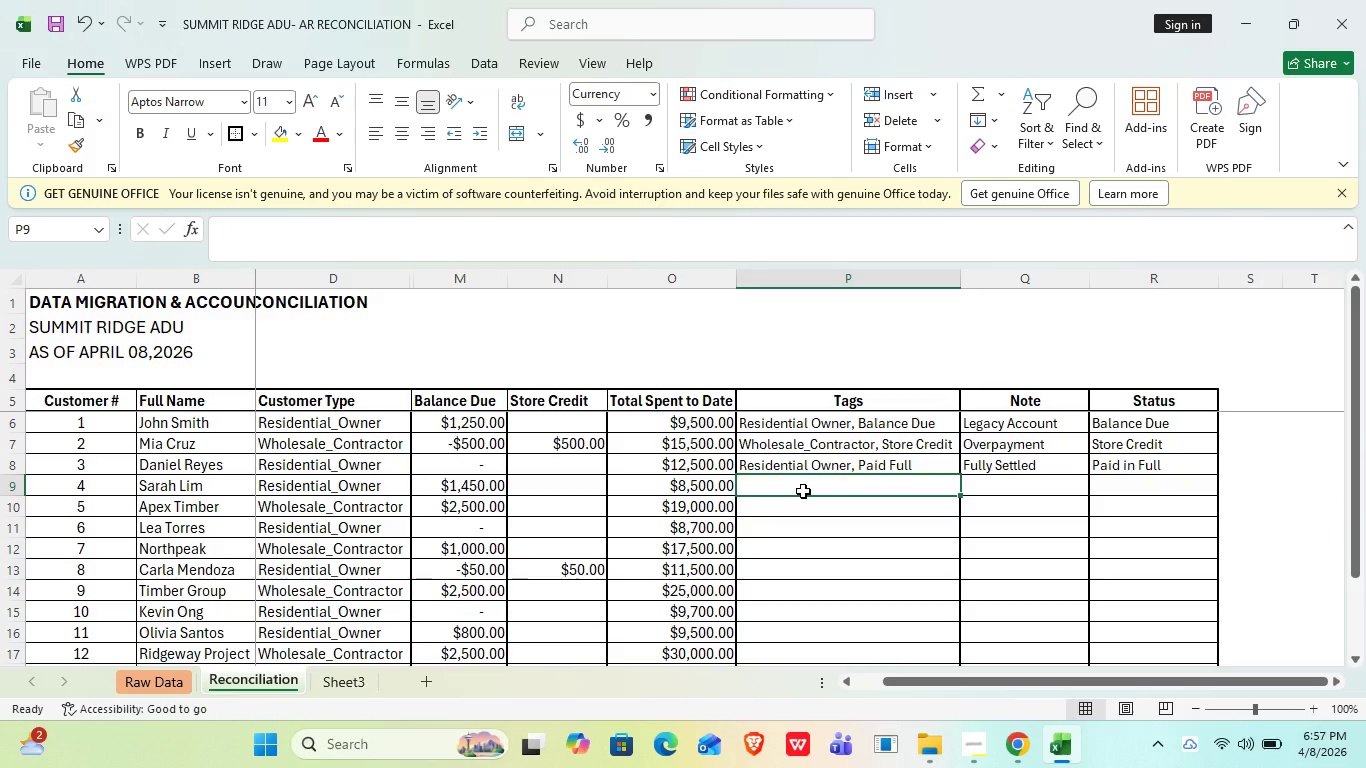 
left_click([843, 425])
 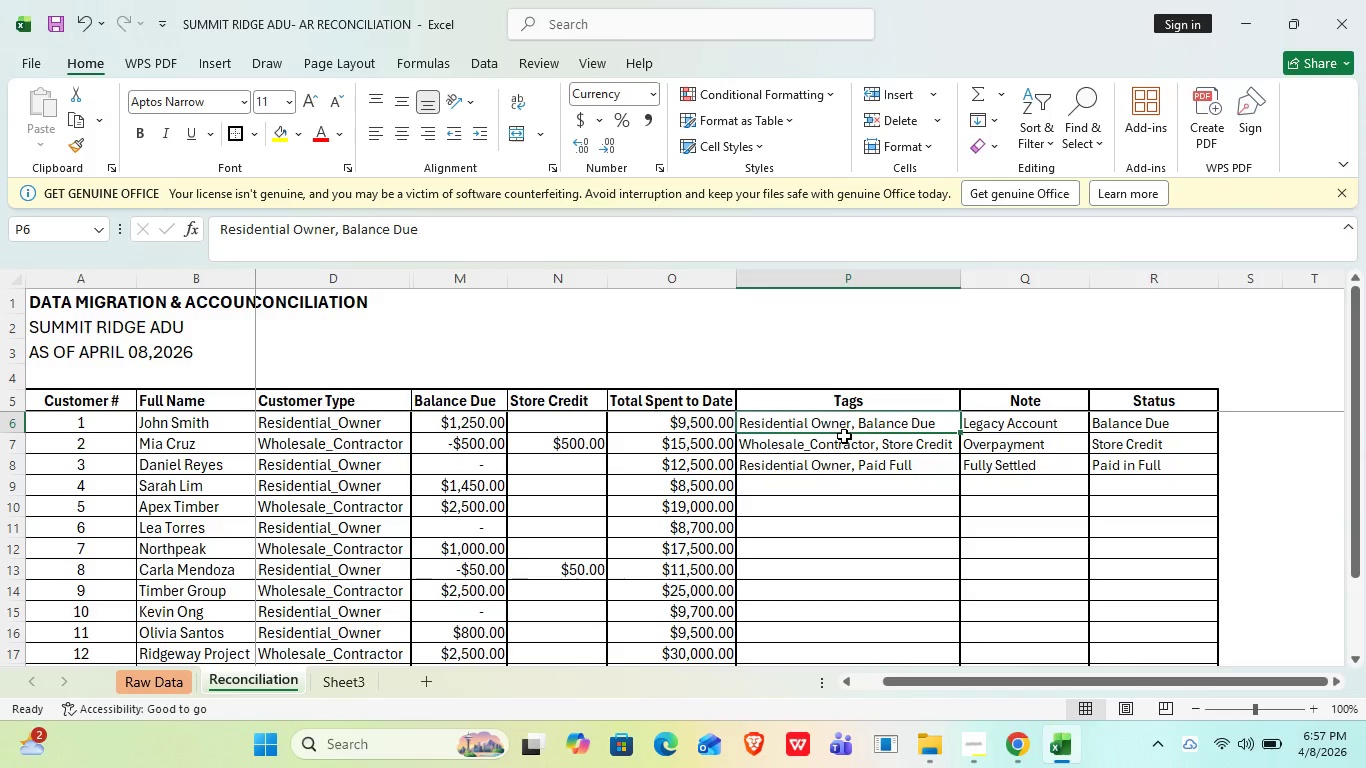 
key(Control+C)
 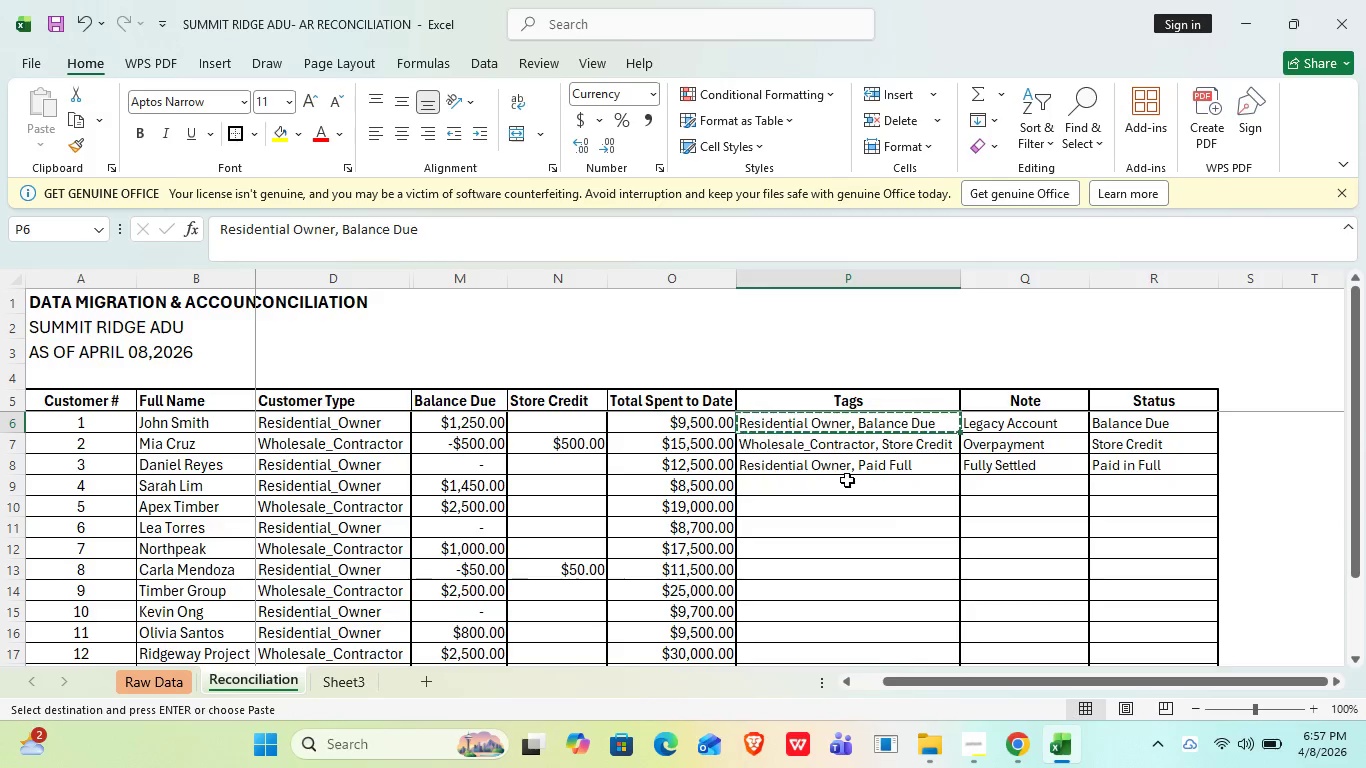 
left_click([847, 480])
 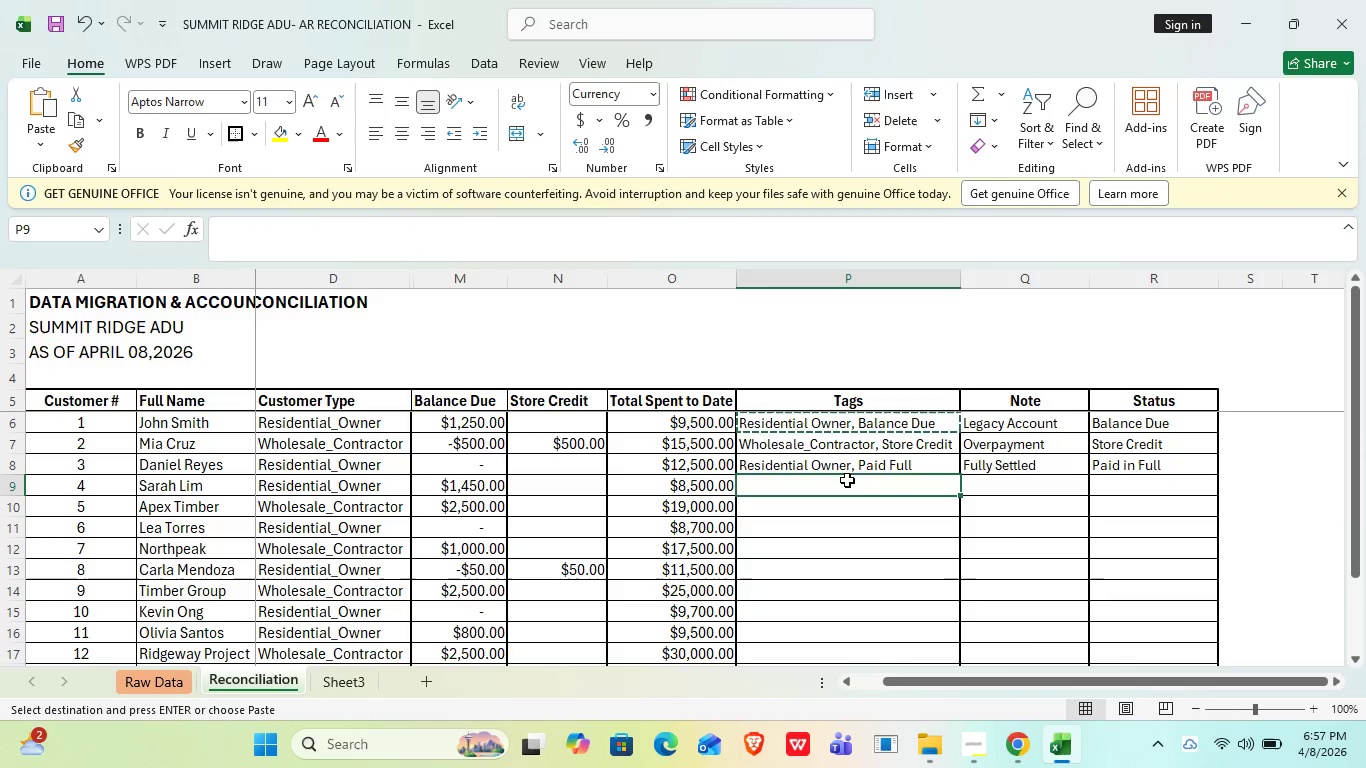 
key(Control+V)
 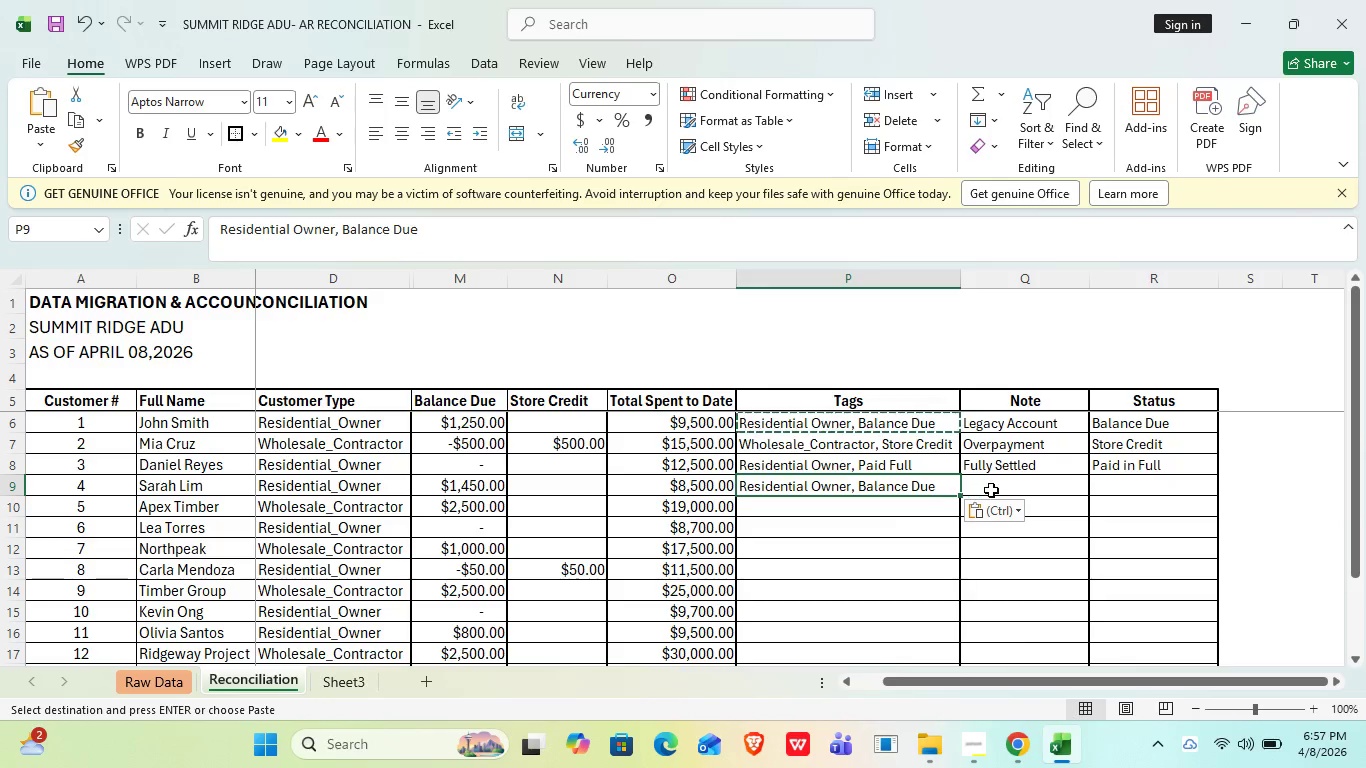 
left_click([991, 490])
 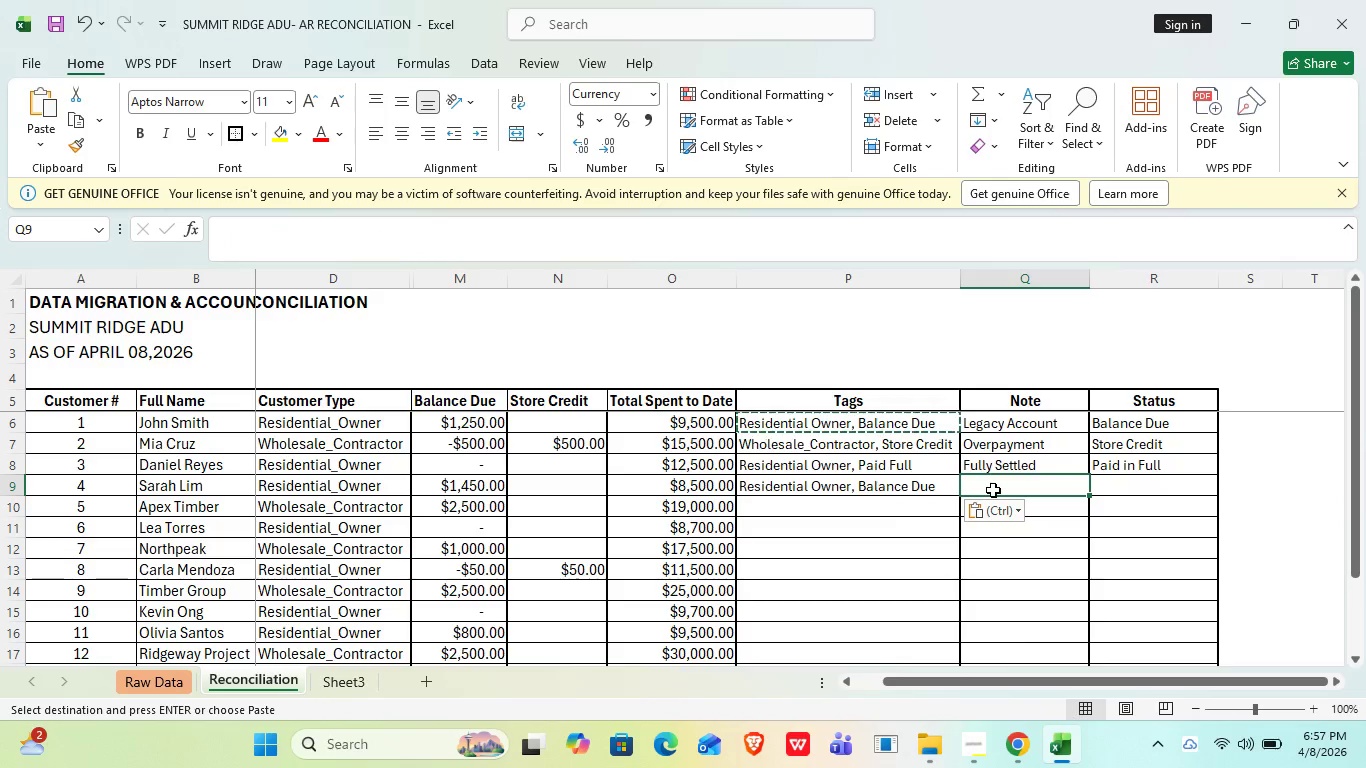 
type(BALANCE REMAINS)
 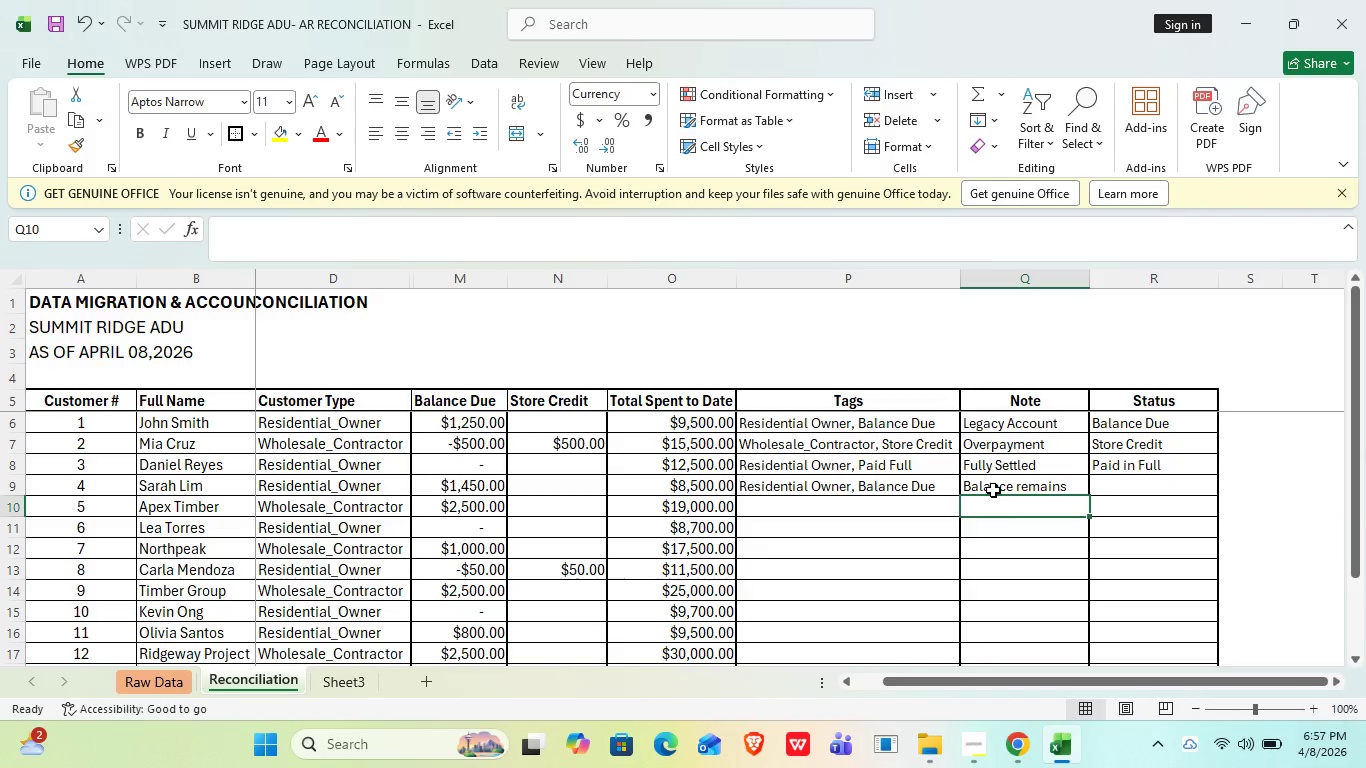 
hold_key(key=CapsLock, duration=0.36)
 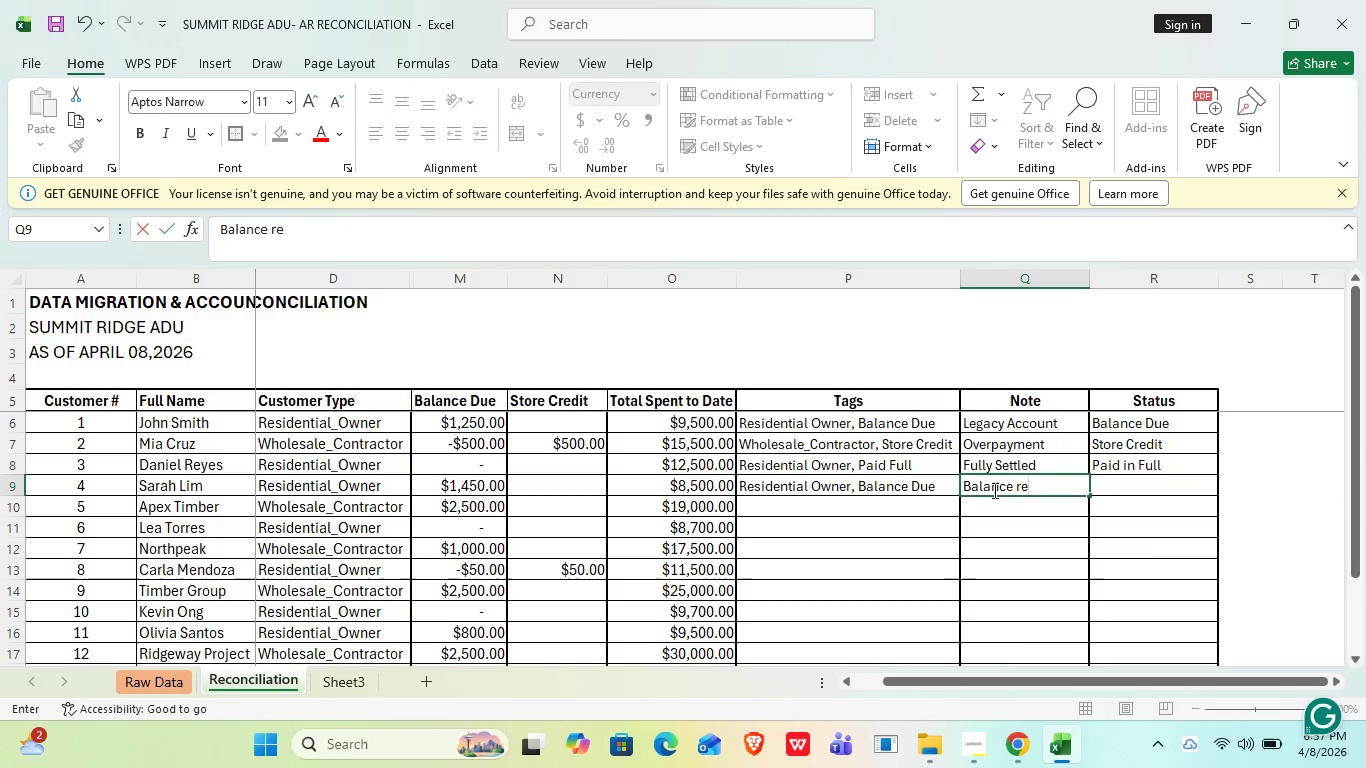 
key(Enter)
 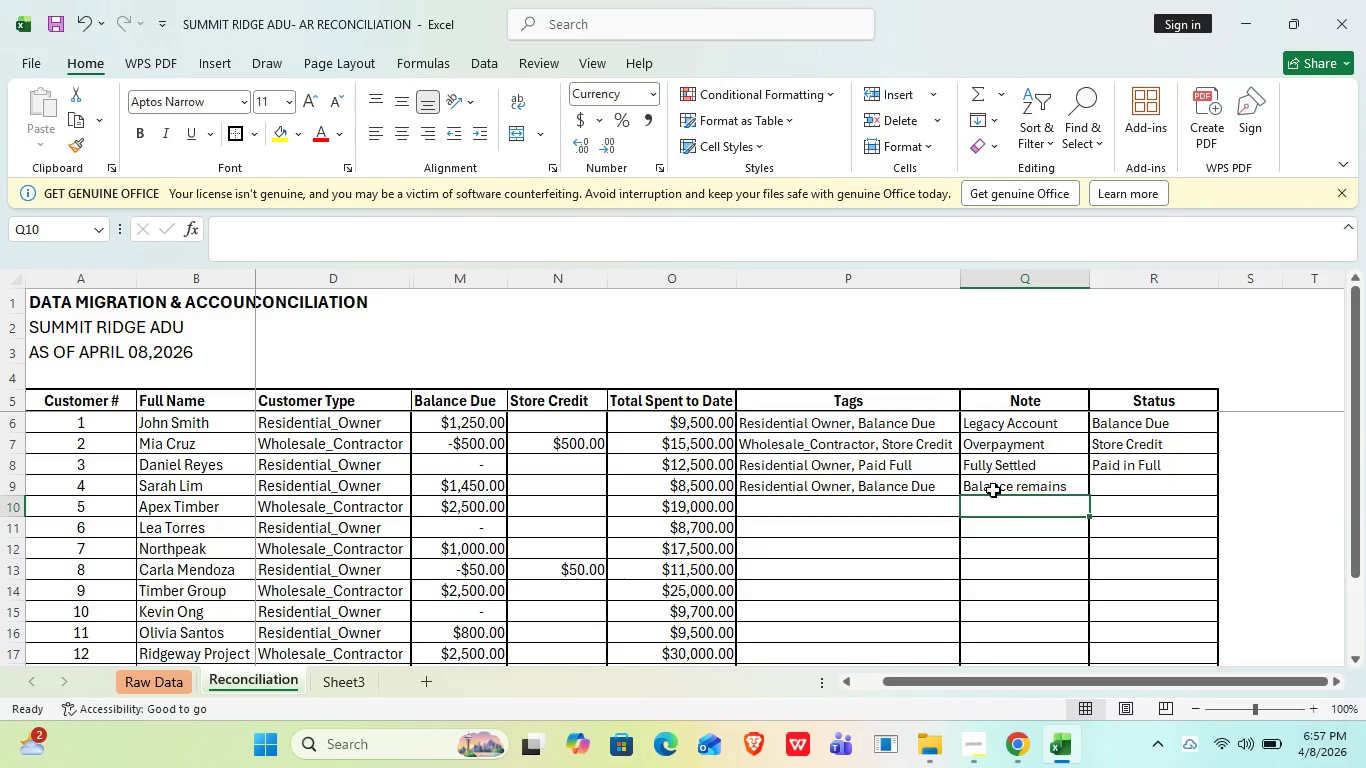 
key(ArrowUp)
 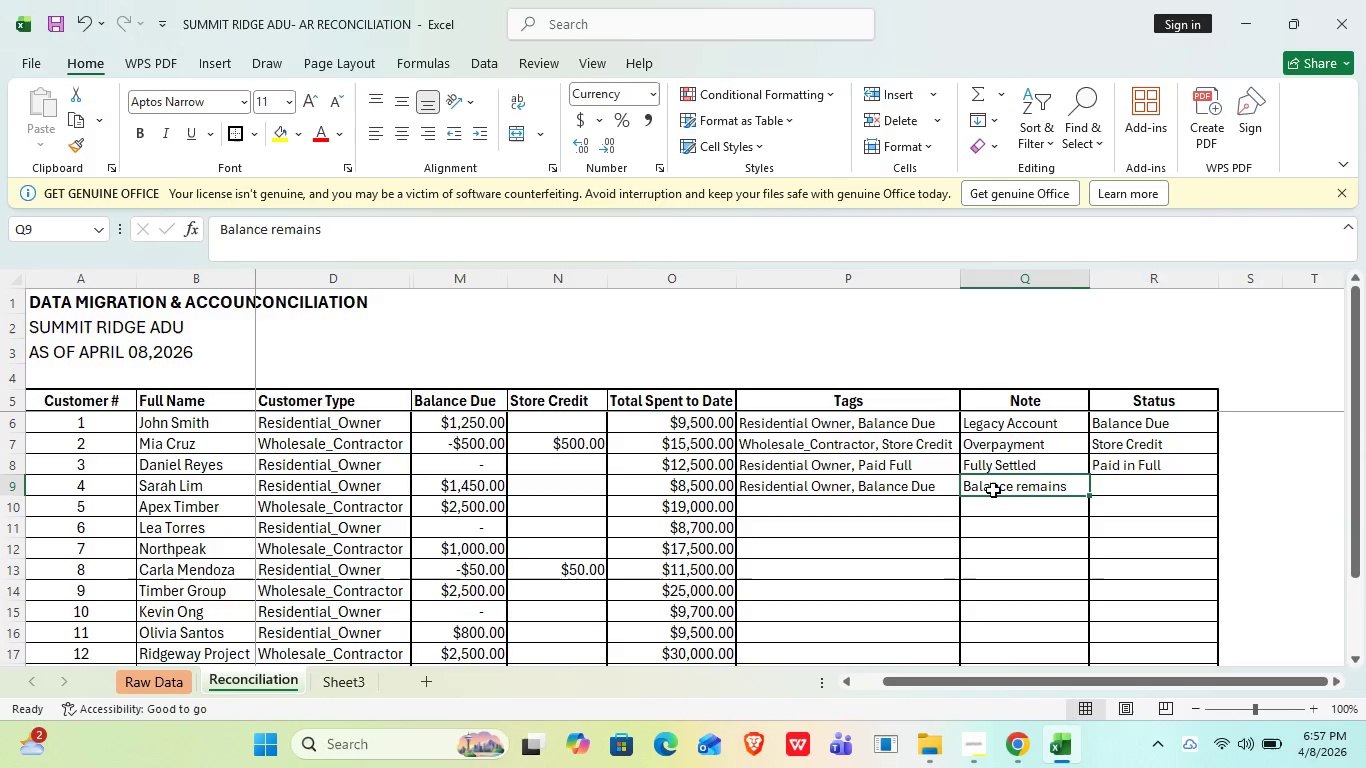 
key(ArrowRight)
 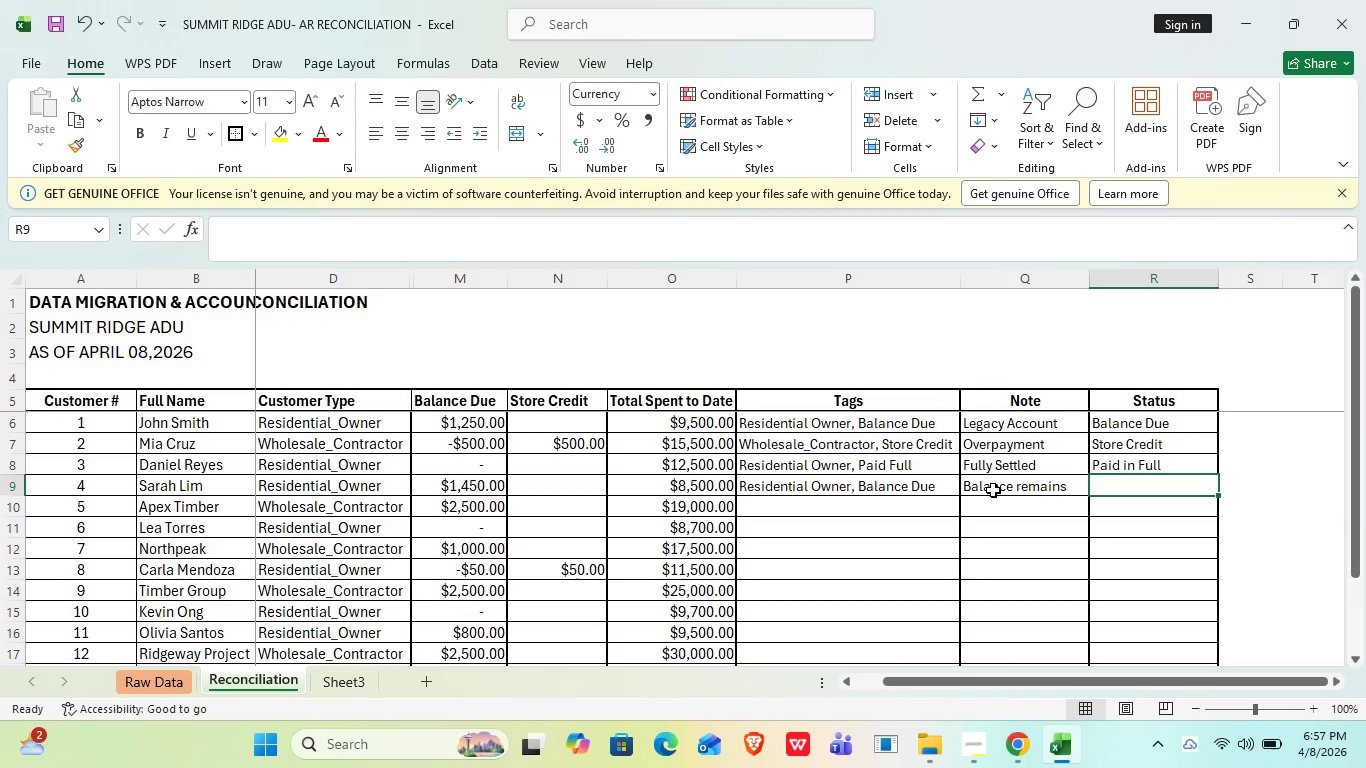 
type(Bla)
key(Backspace)
key(Backspace)
type(alance DUE)
 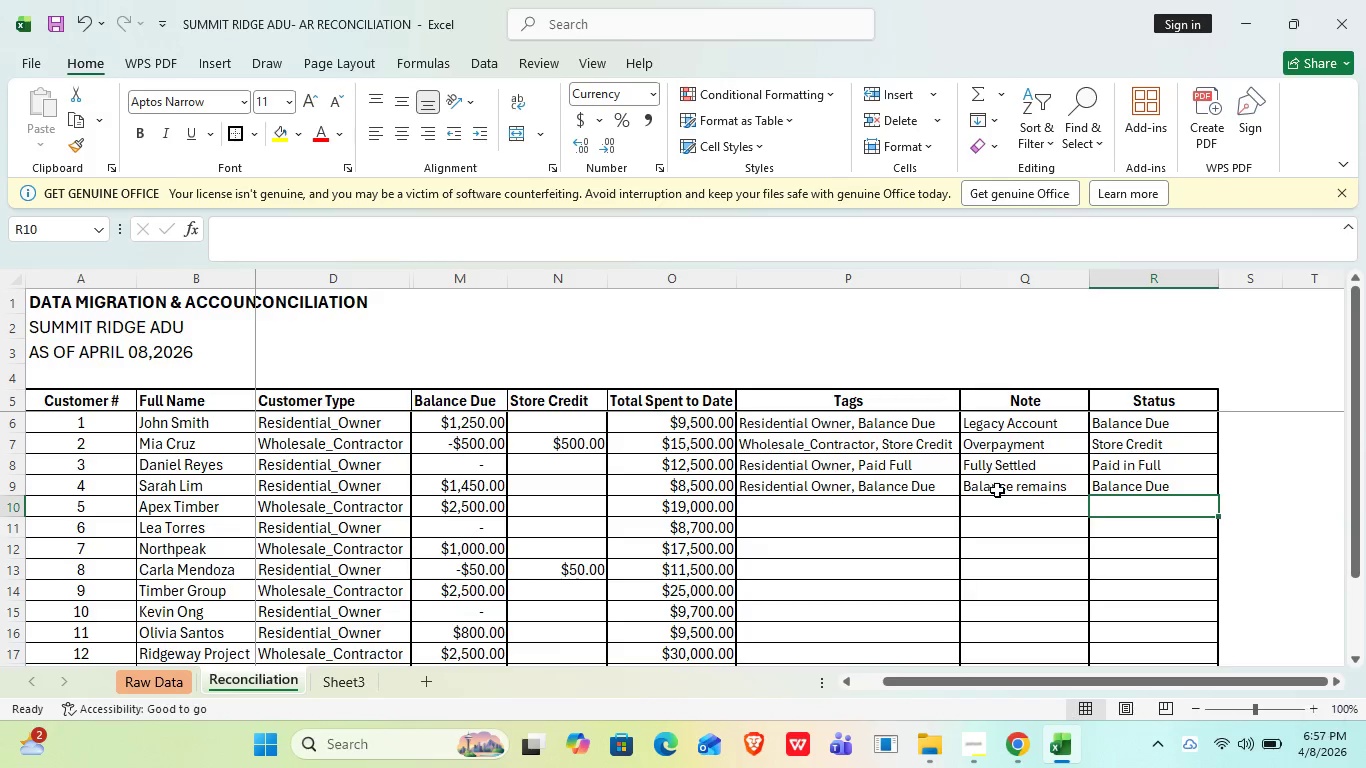 
hold_key(key=CapsLock, duration=0.33)
 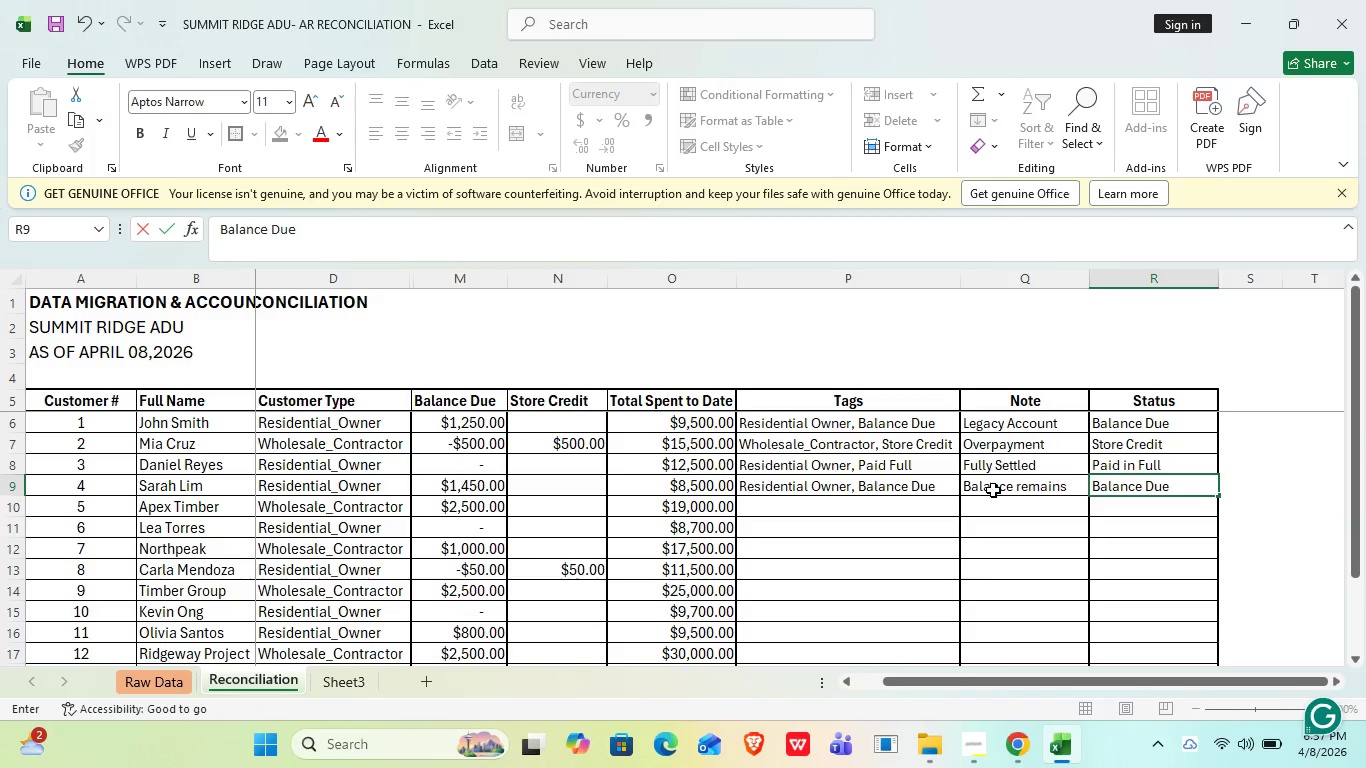 
key(Enter)
 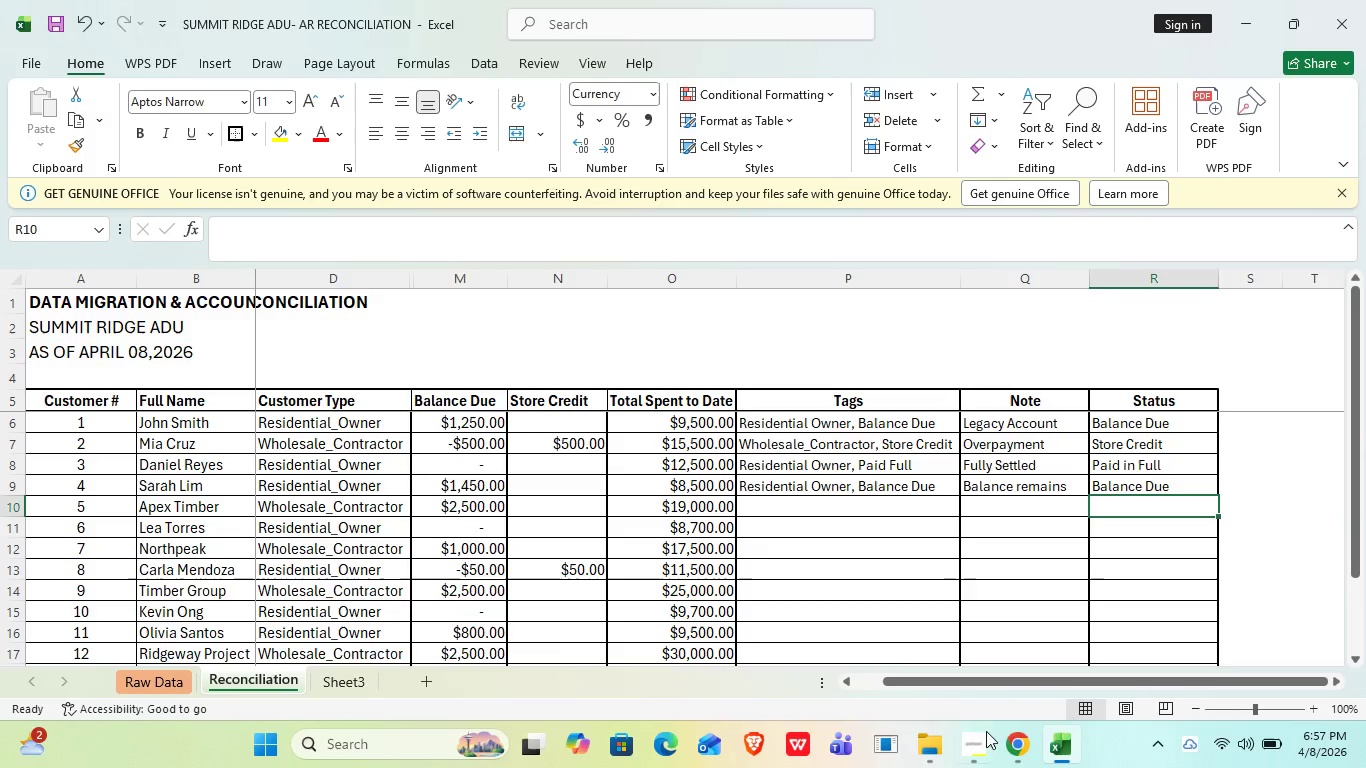 
left_click([976, 746])